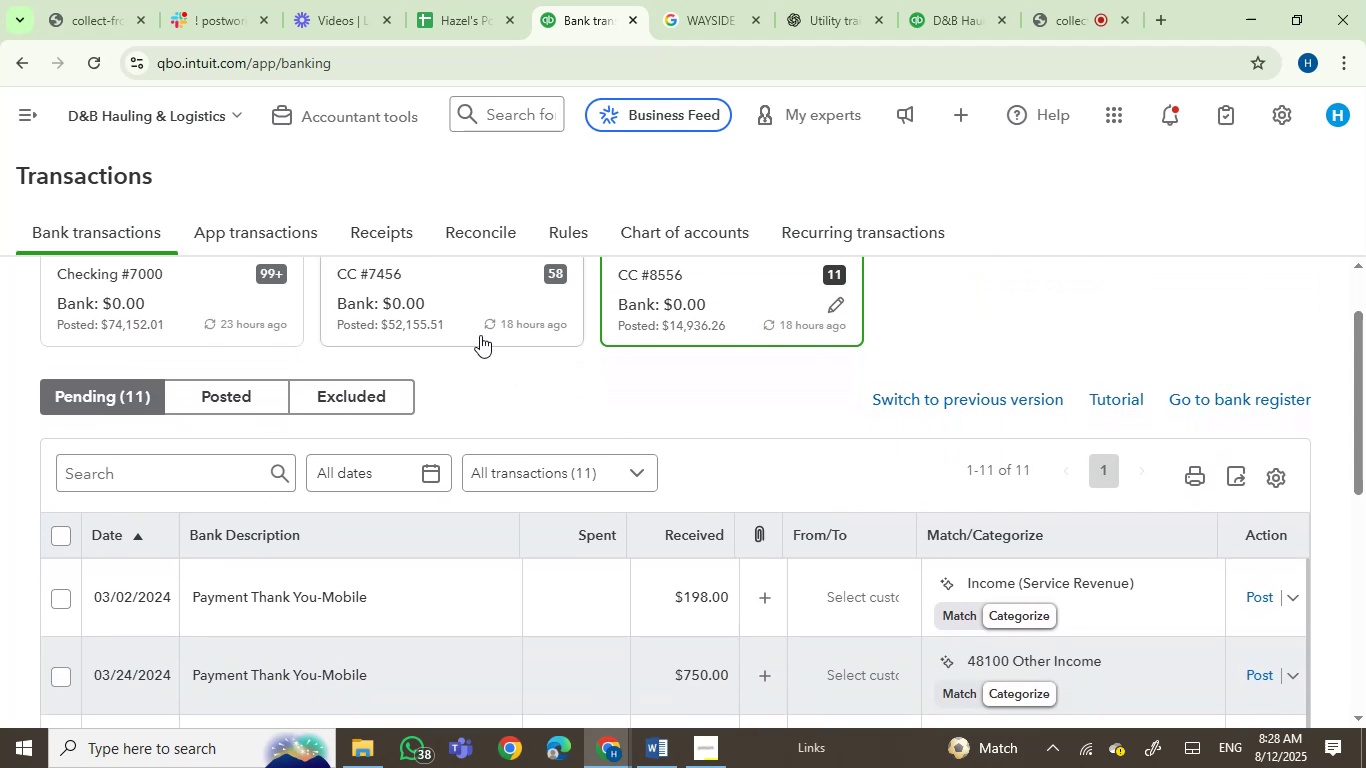 
left_click([469, 304])
 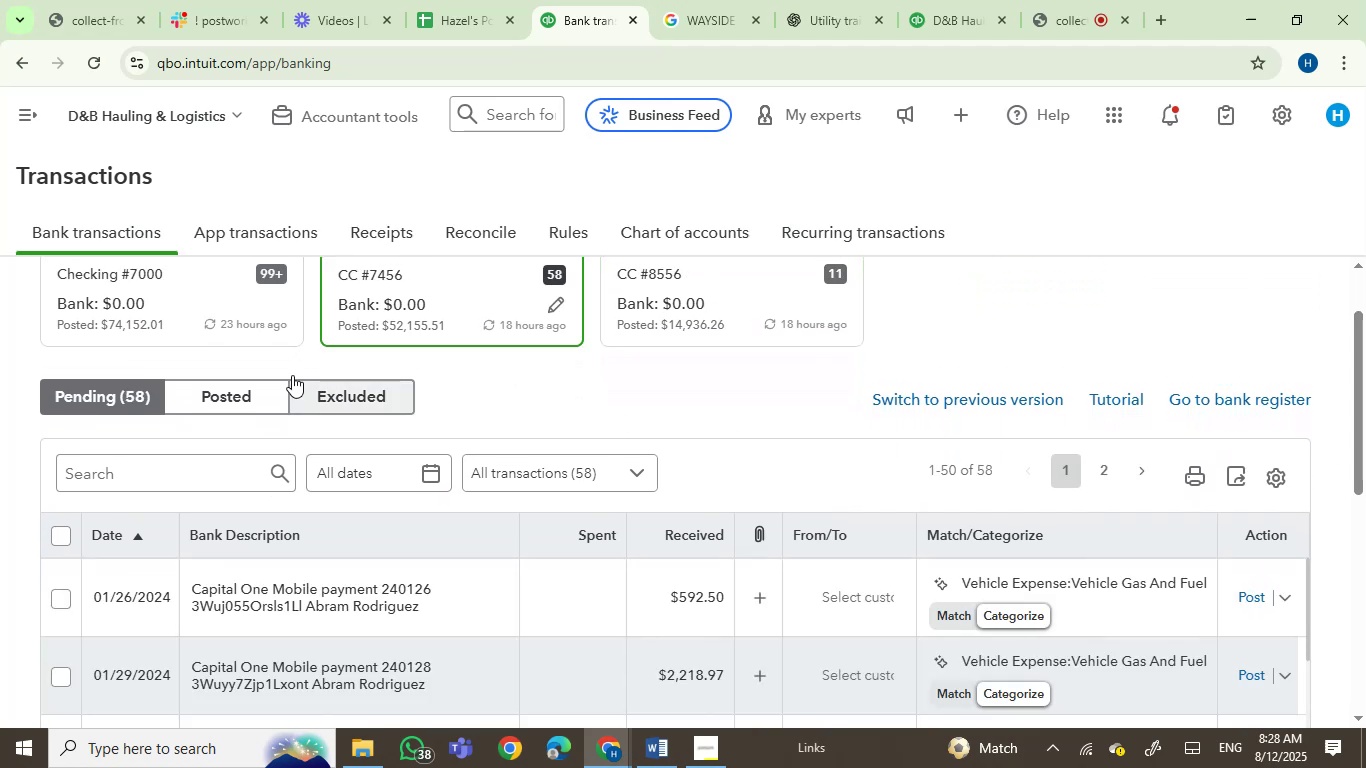 
wait(5.33)
 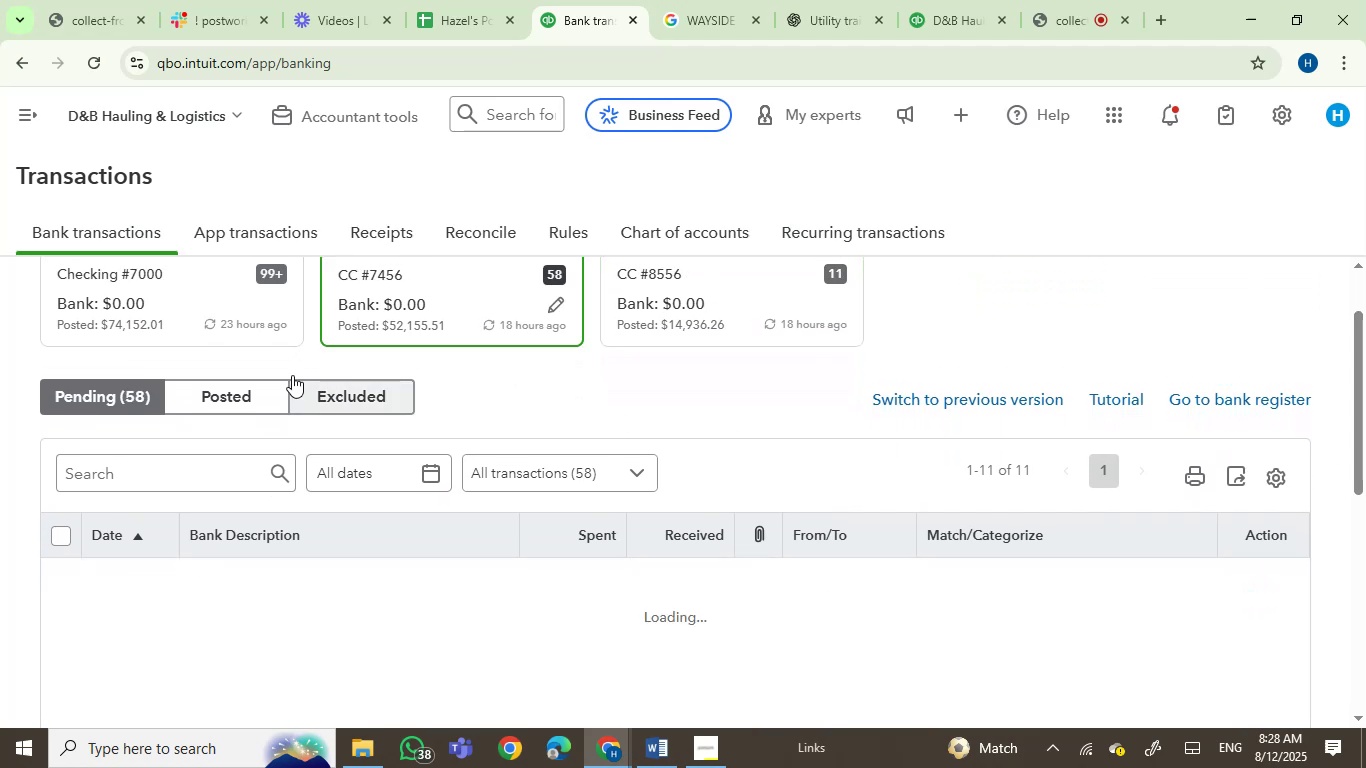 
left_click([140, 293])
 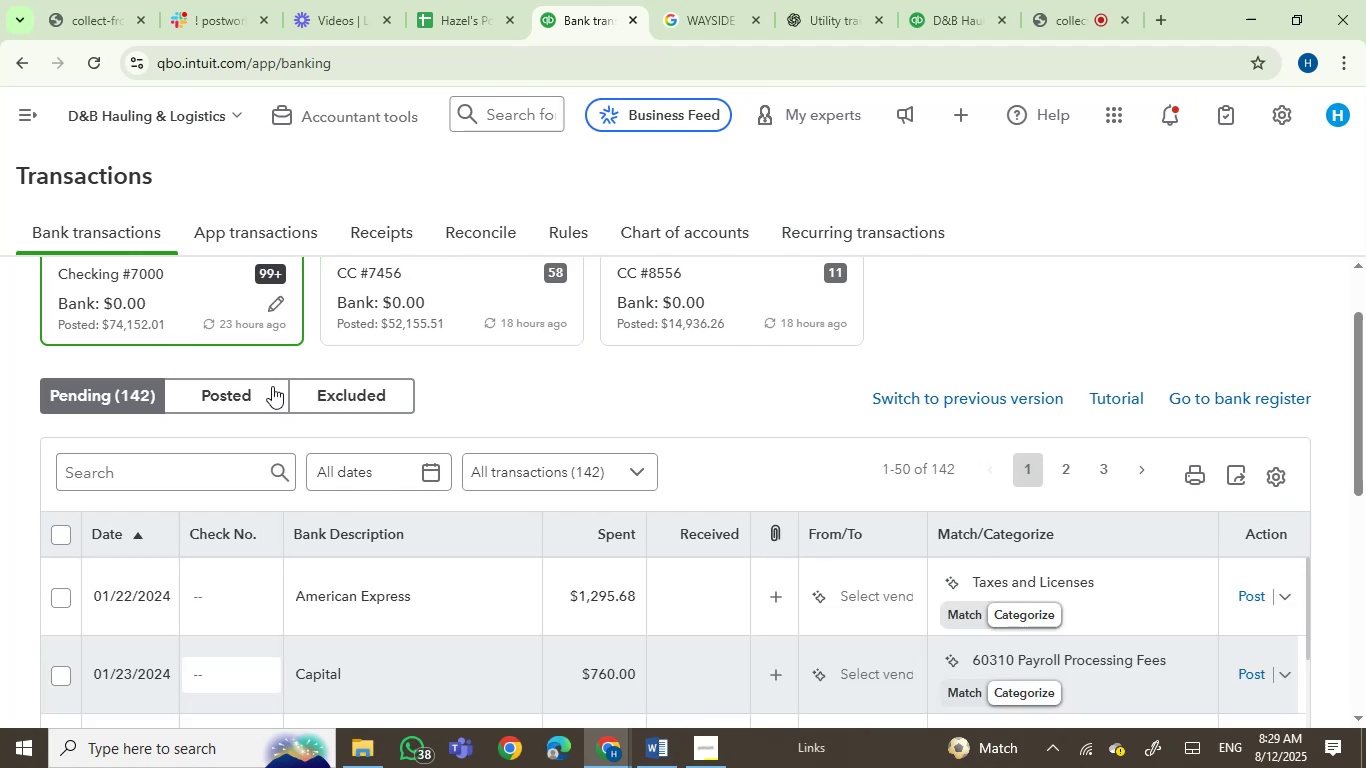 
wait(6.58)
 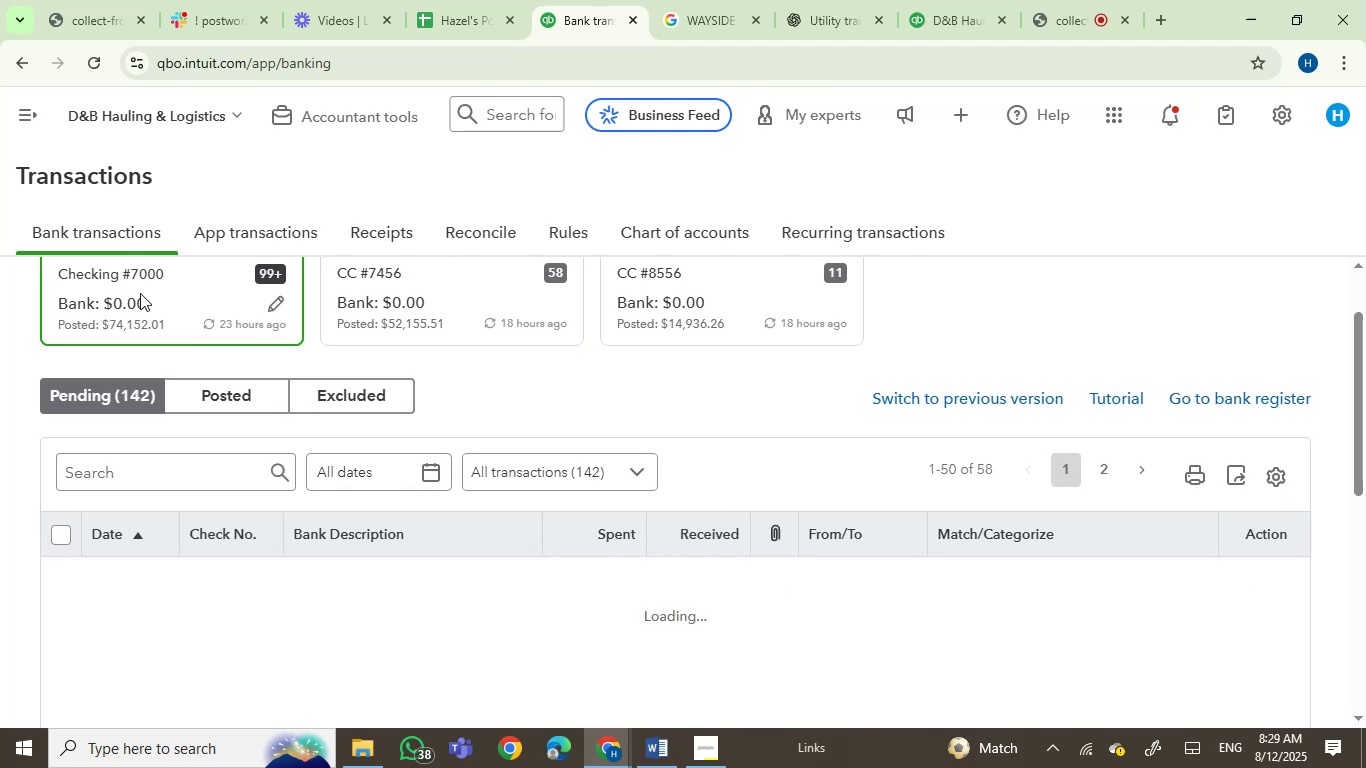 
mouse_move([404, 591])
 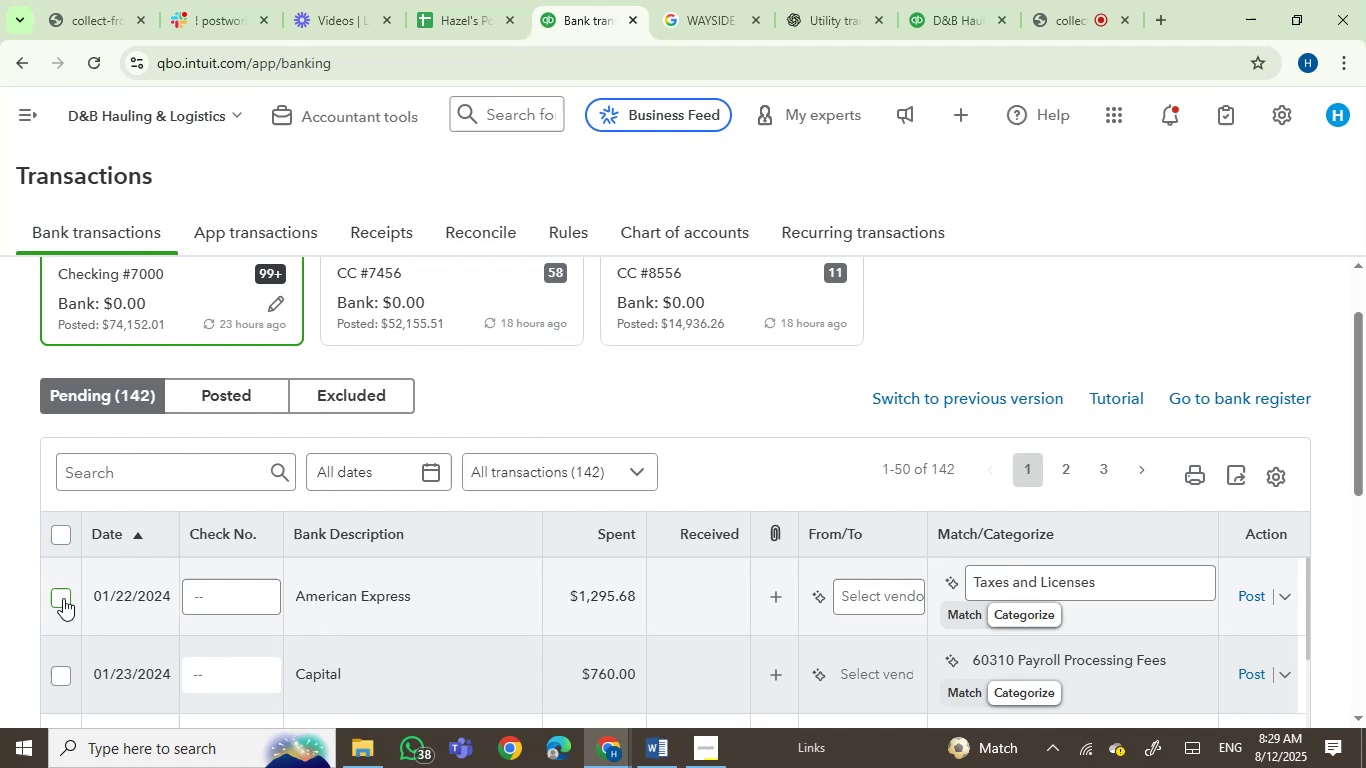 
left_click([63, 598])
 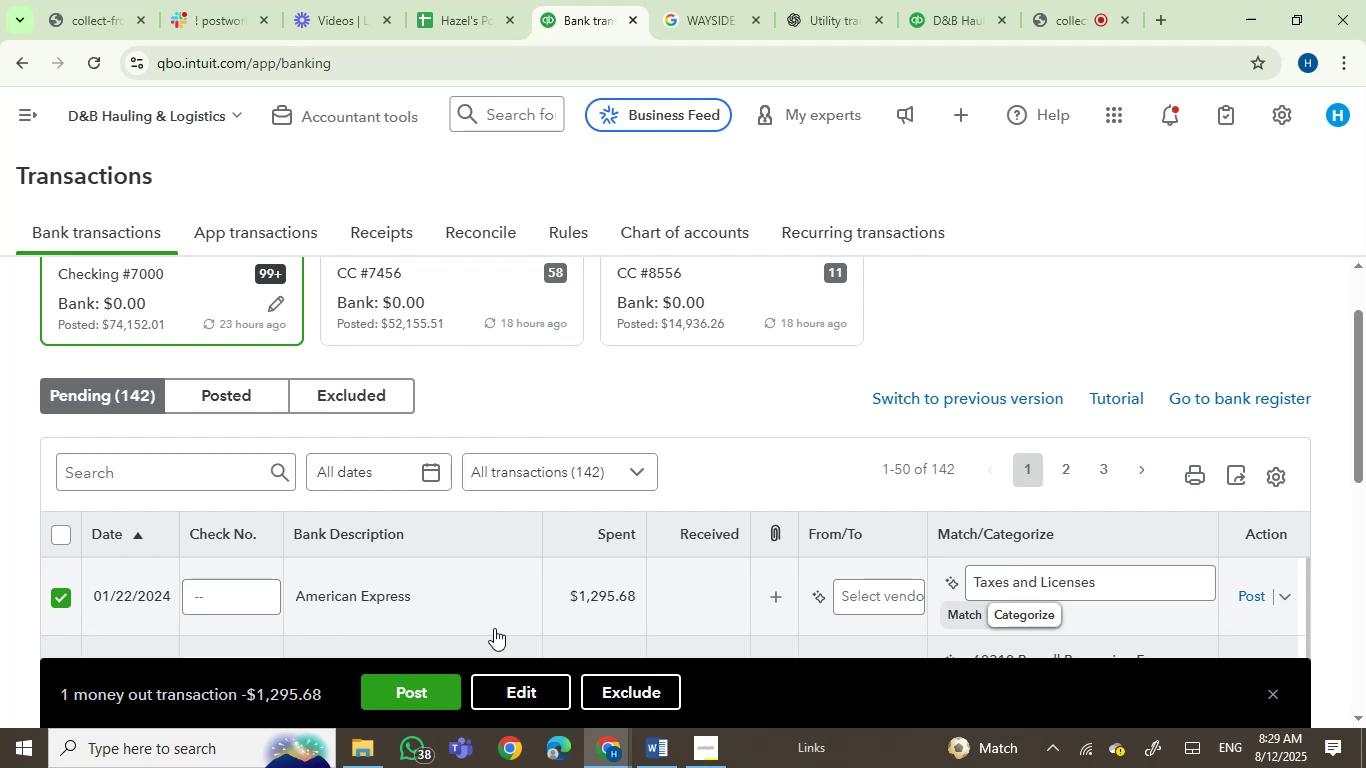 
left_click([522, 697])
 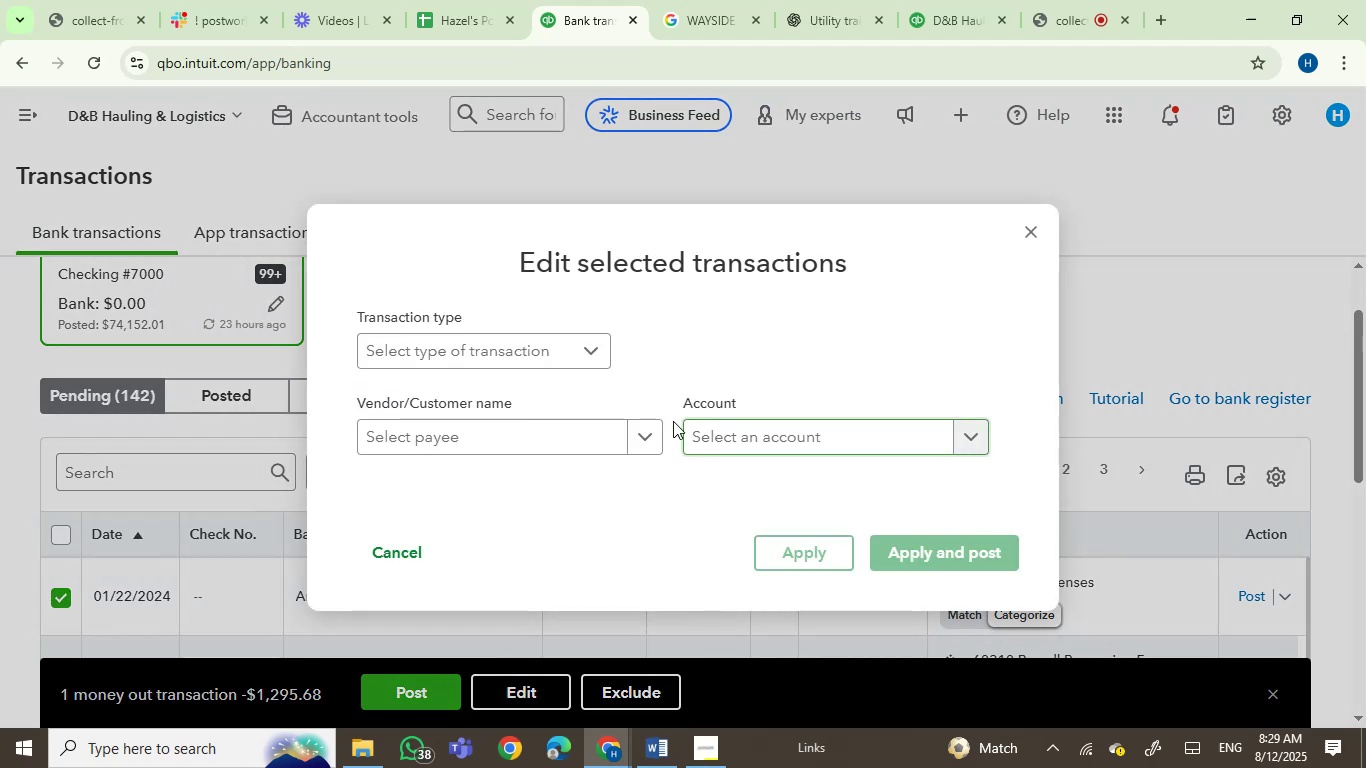 
left_click([731, 436])
 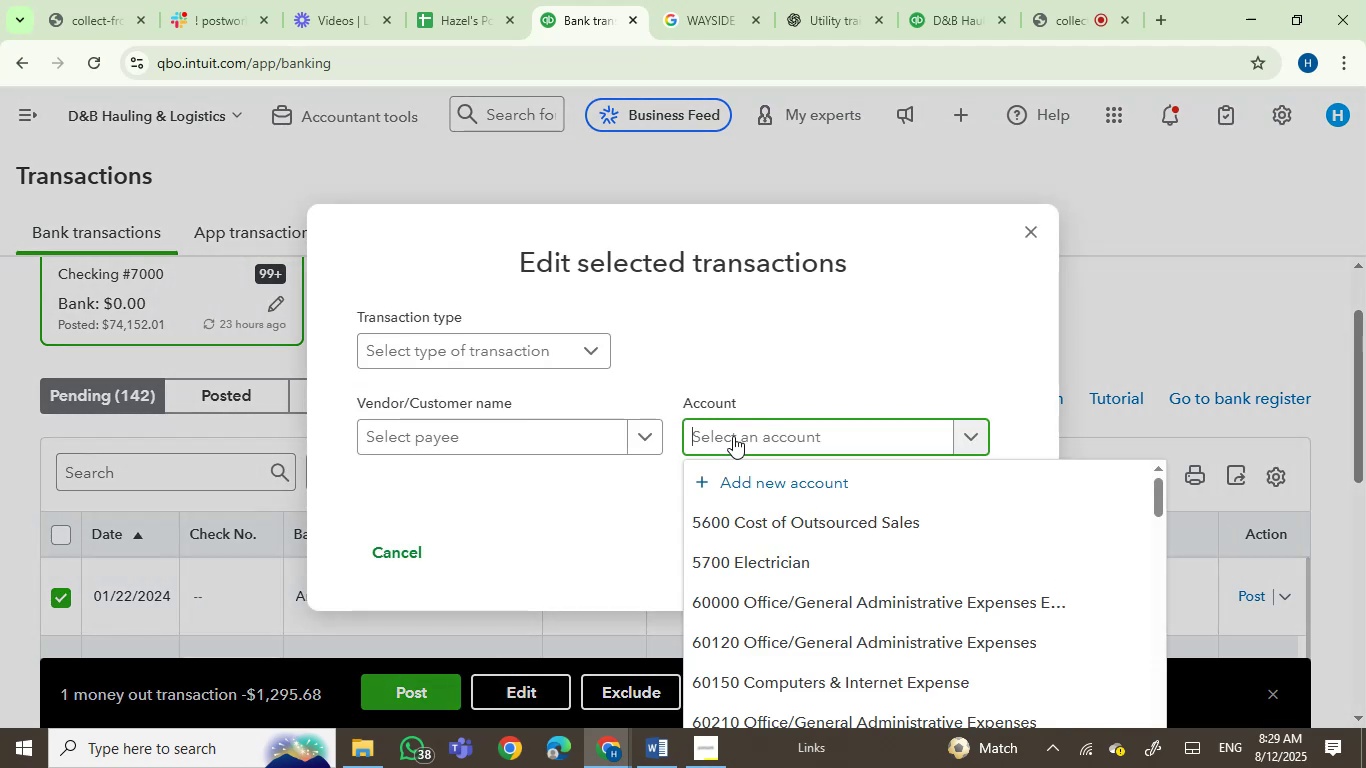 
type(m)
key(Backspace)
type(a)
key(Backspace)
type(ameri)
 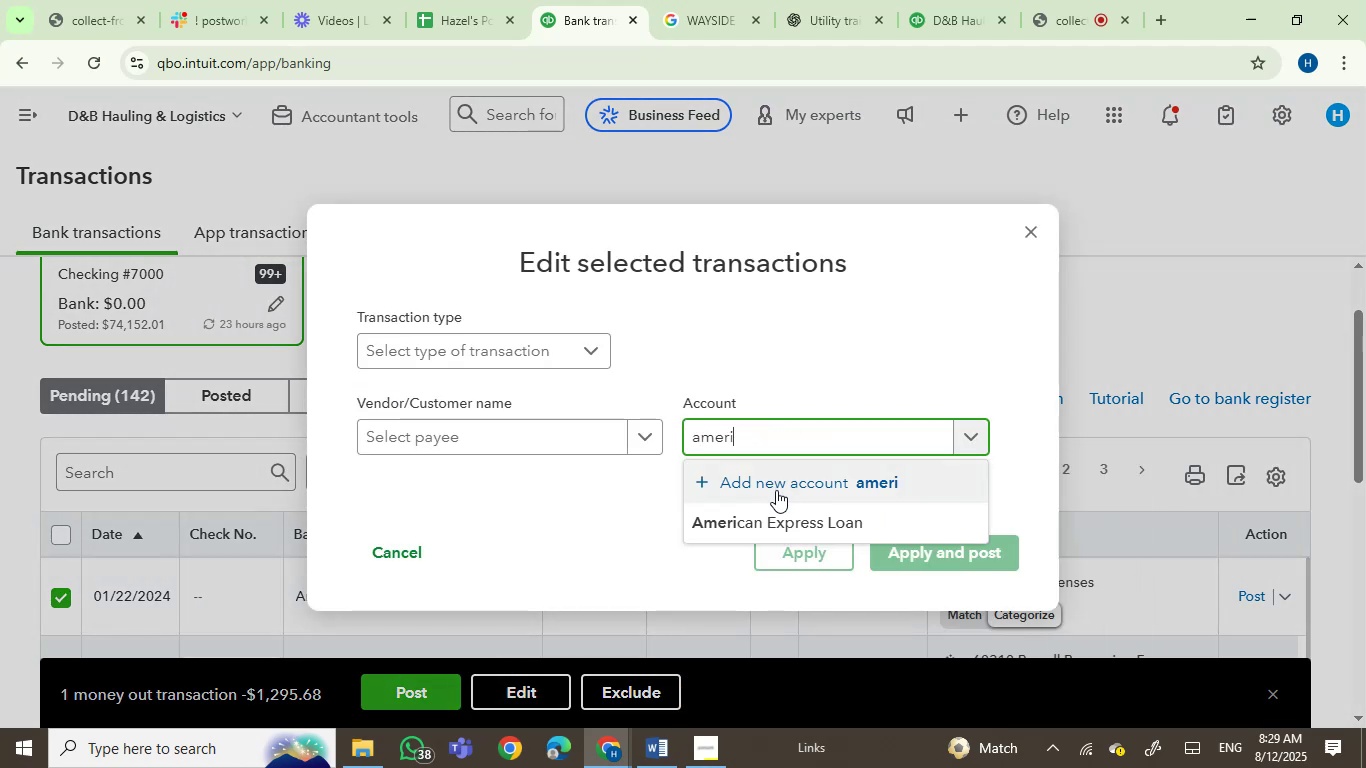 
left_click([764, 517])
 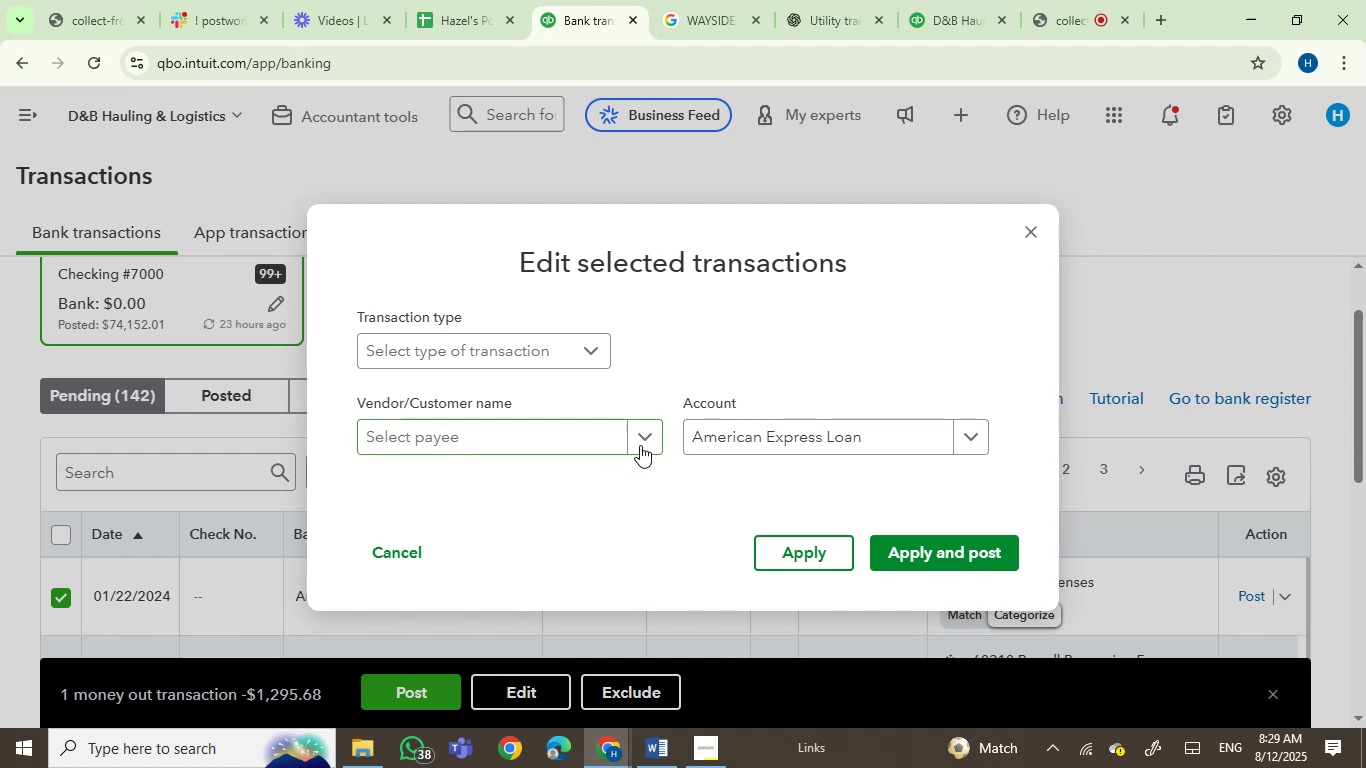 
left_click([545, 437])
 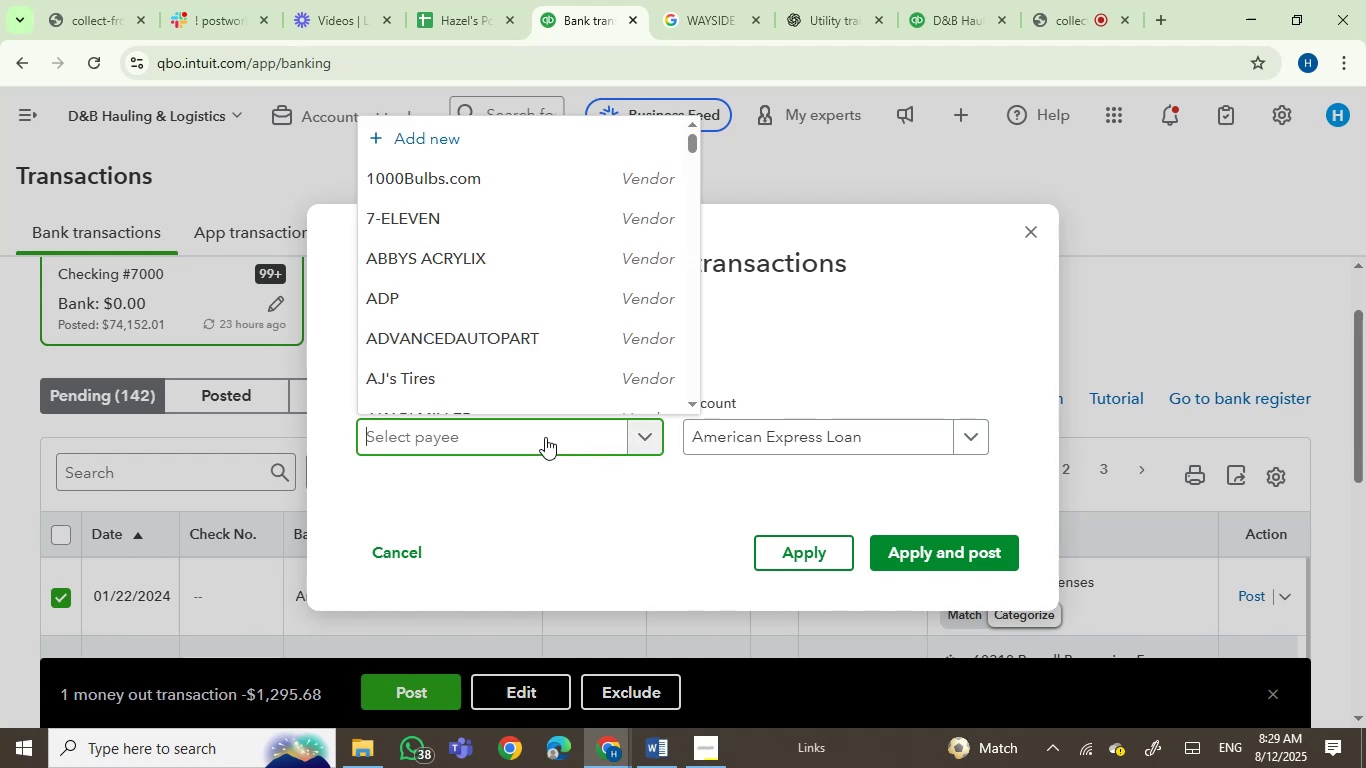 
type(americ)
 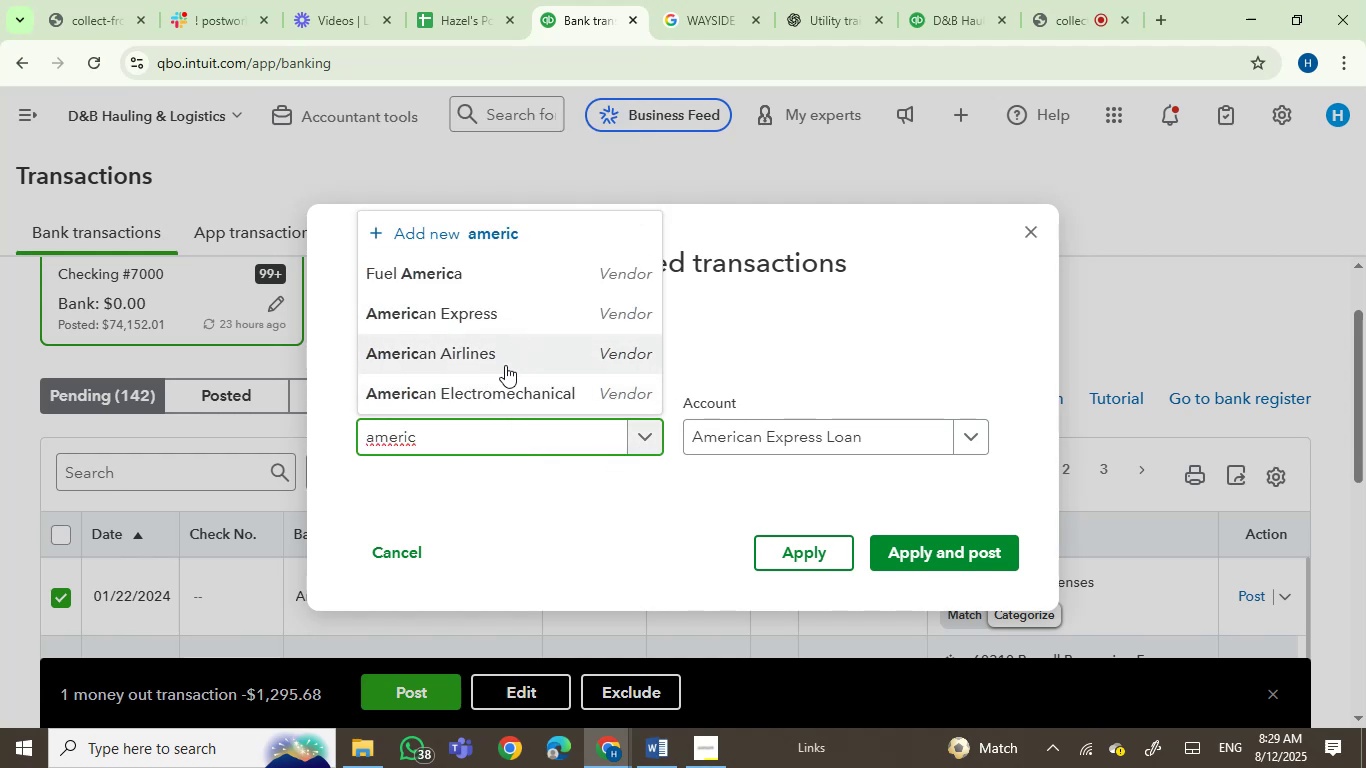 
left_click([457, 312])
 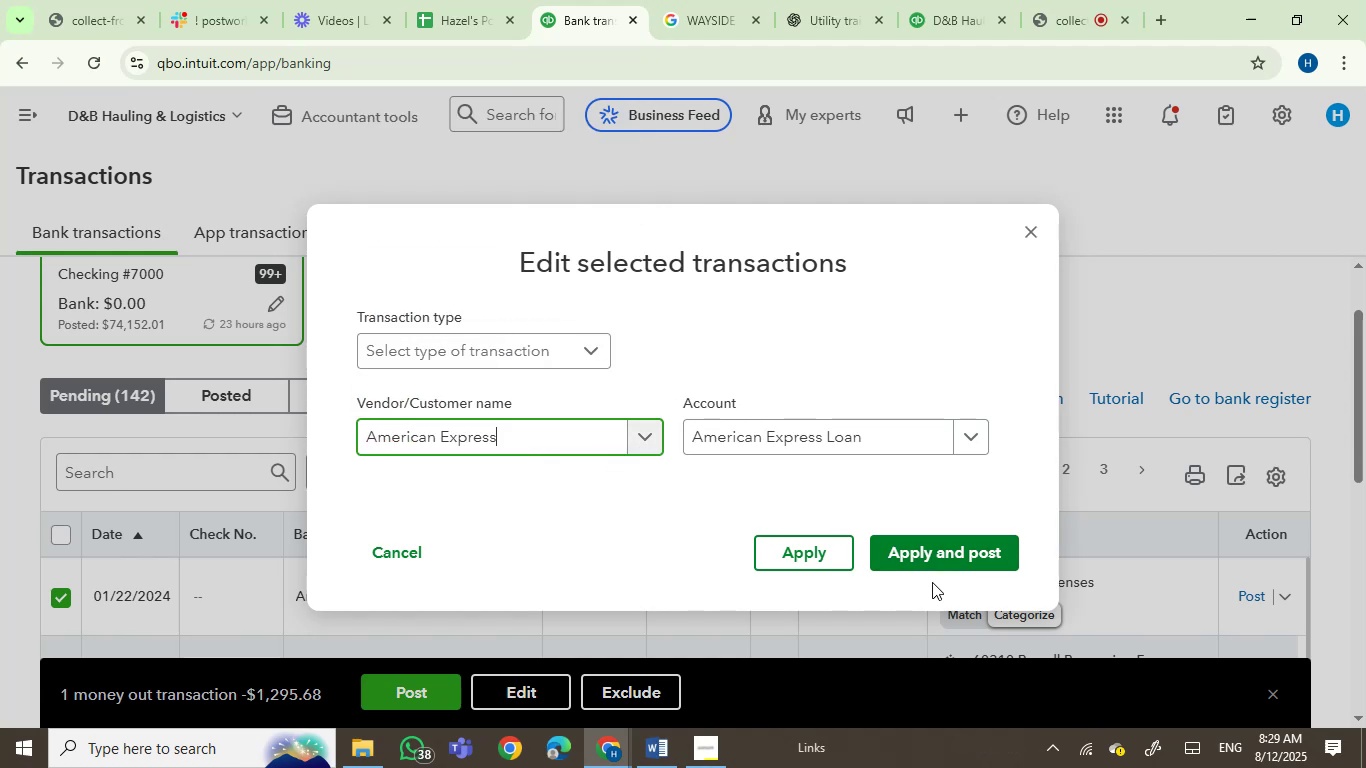 
left_click([934, 557])
 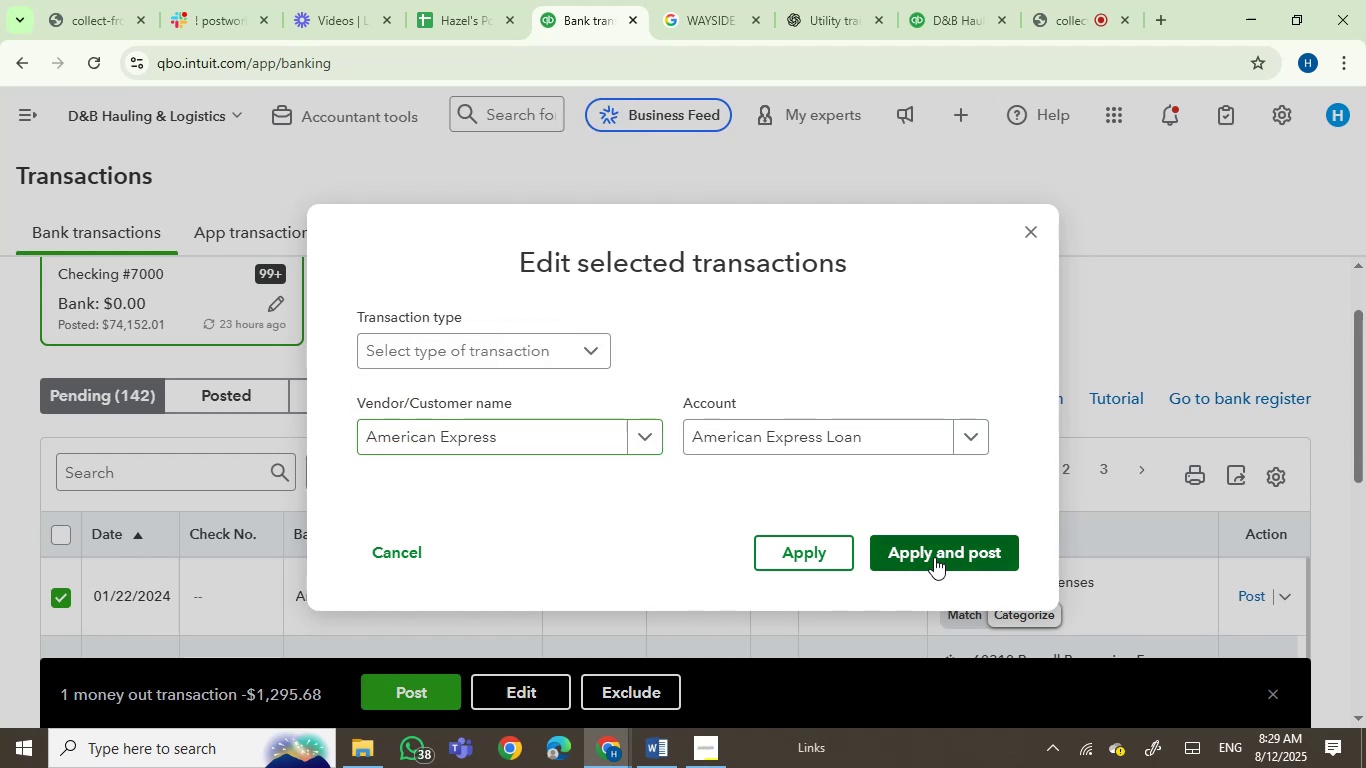 
mouse_move([1163, 594])
 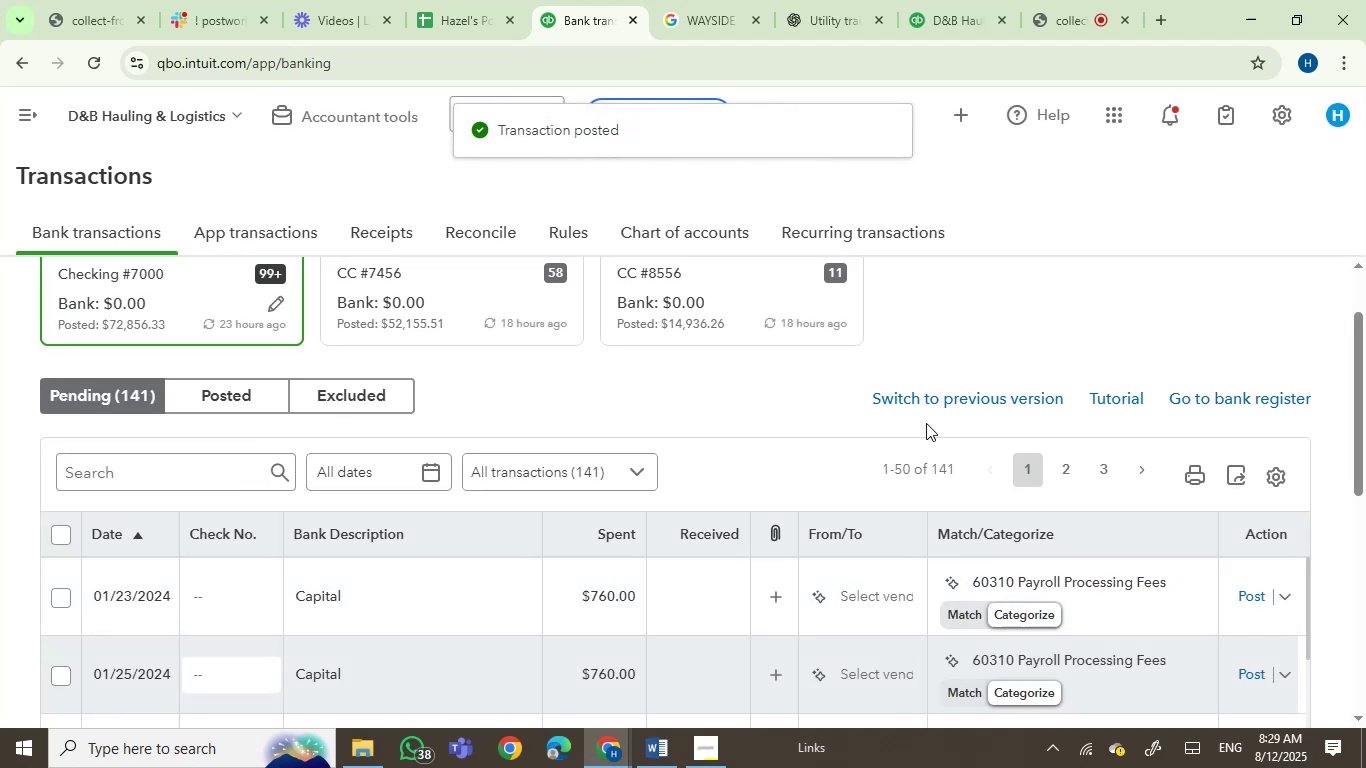 
scroll: coordinate [1007, 338], scroll_direction: down, amount: 1.0
 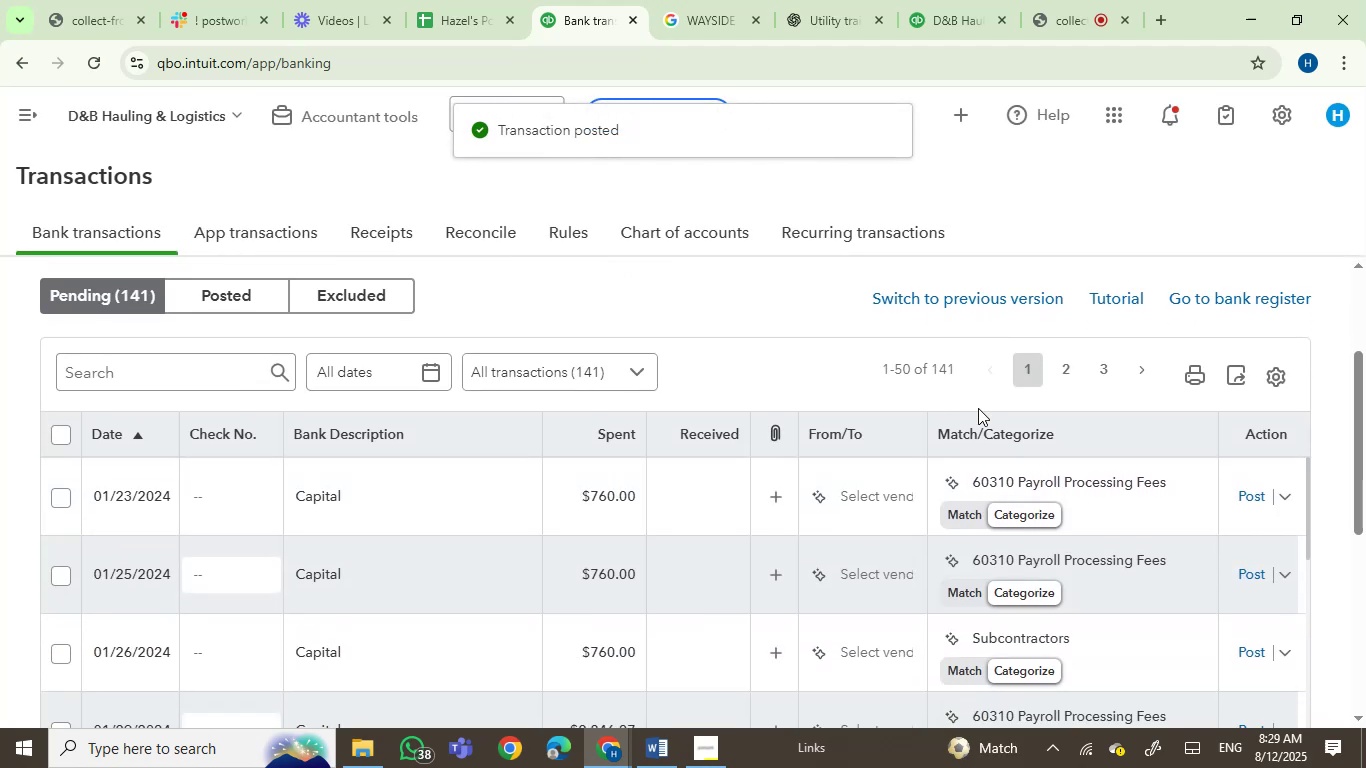 
mouse_move([310, 503])
 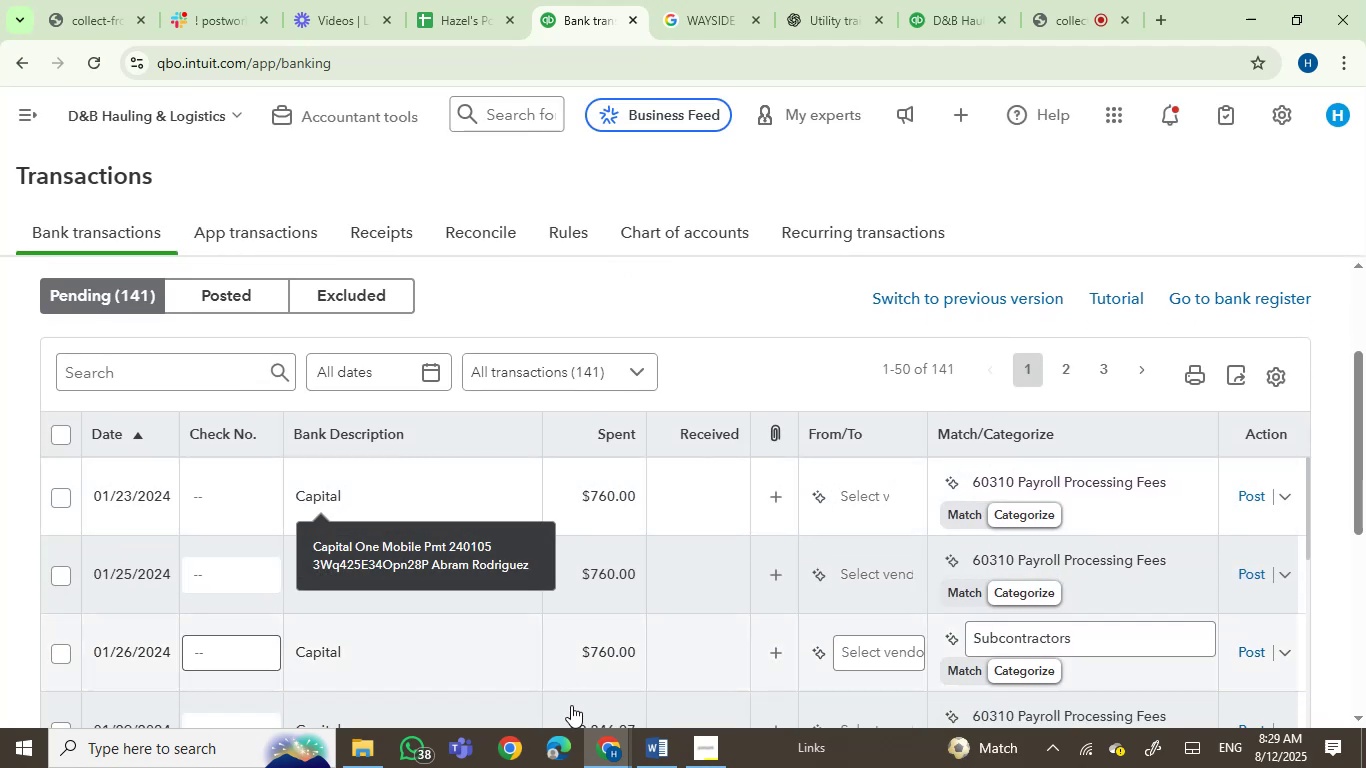 
left_click([665, 761])
 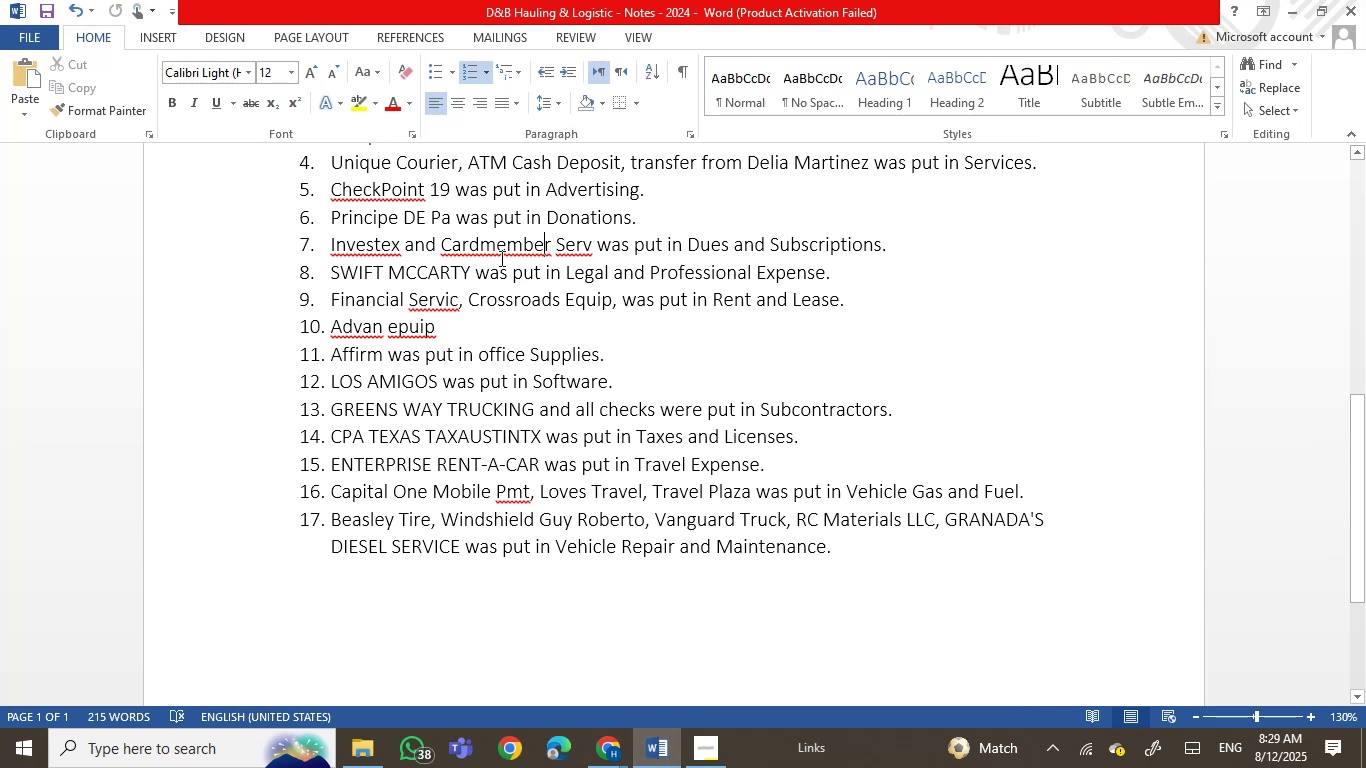 
wait(5.97)
 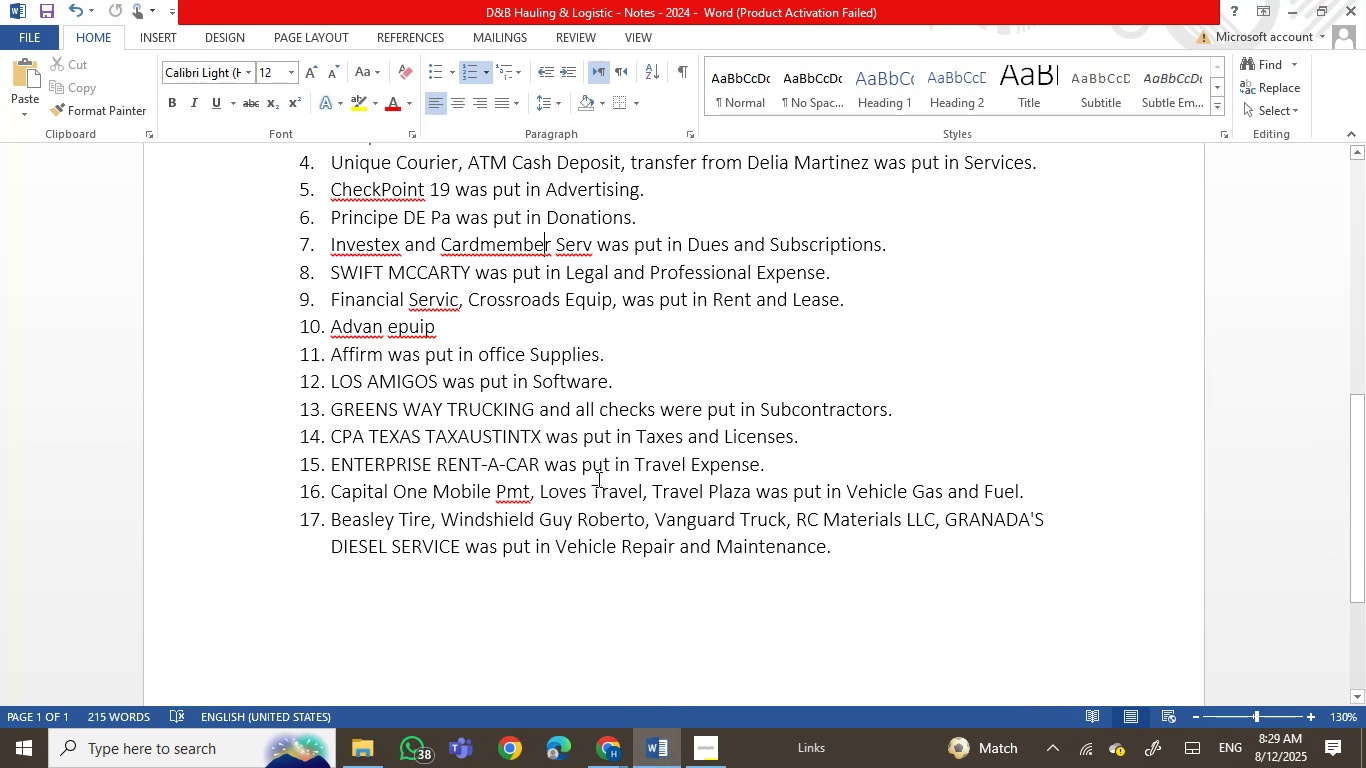 
left_click([666, 755])
 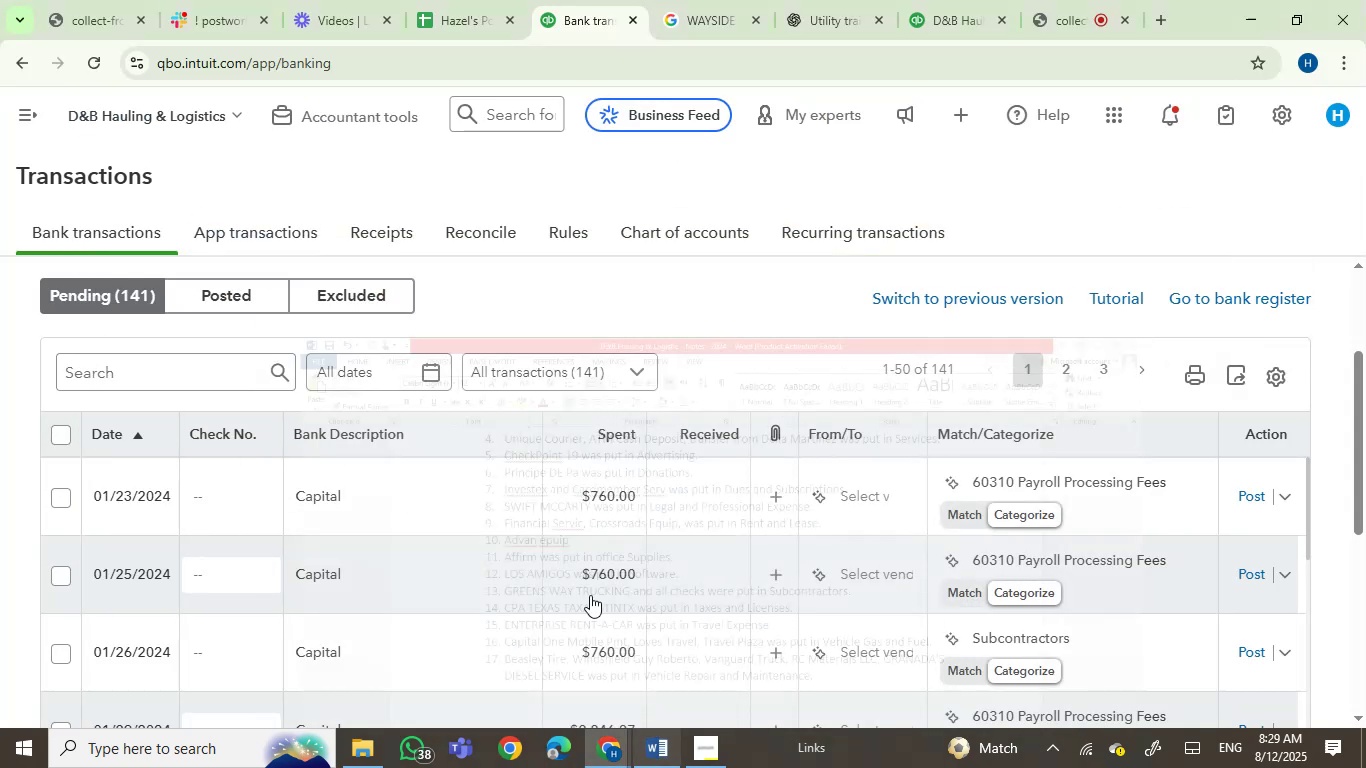 
scroll: coordinate [688, 573], scroll_direction: down, amount: 7.0
 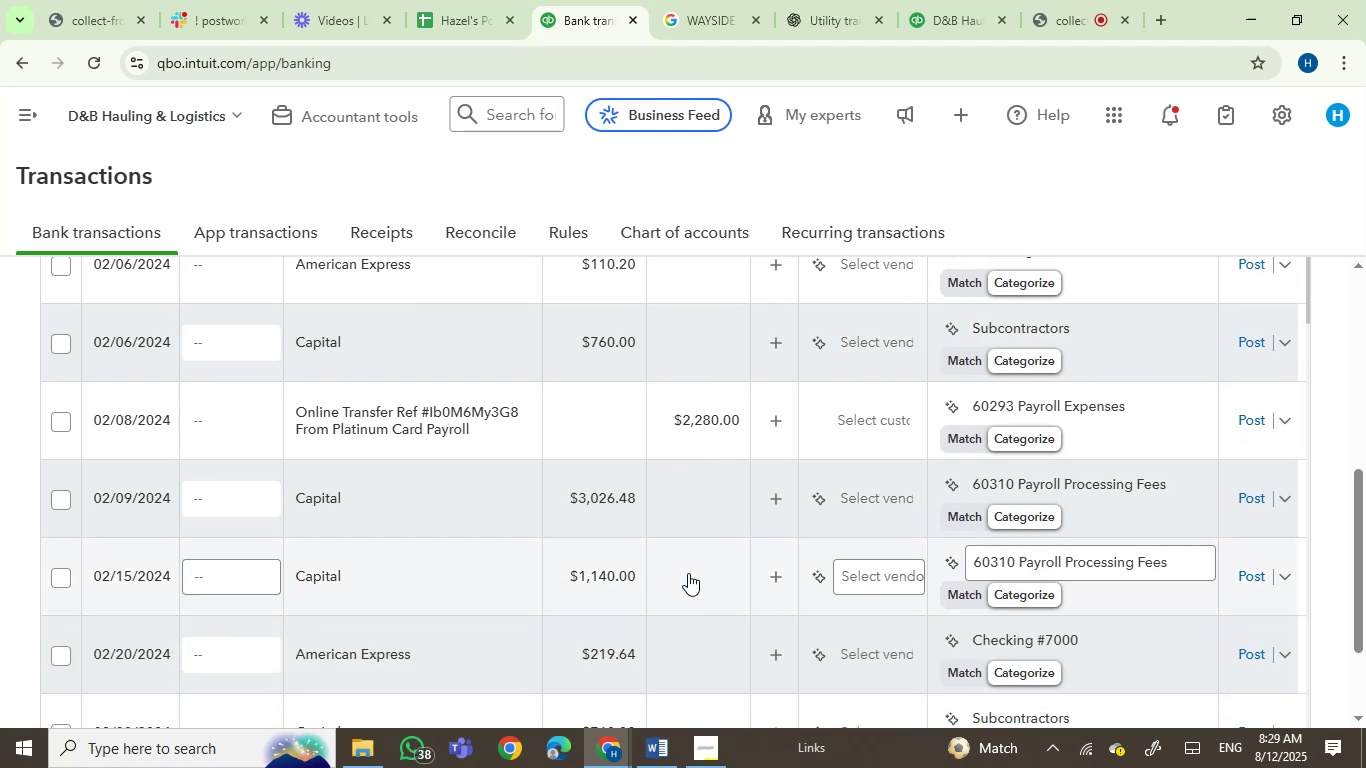 
mouse_move([380, 645])
 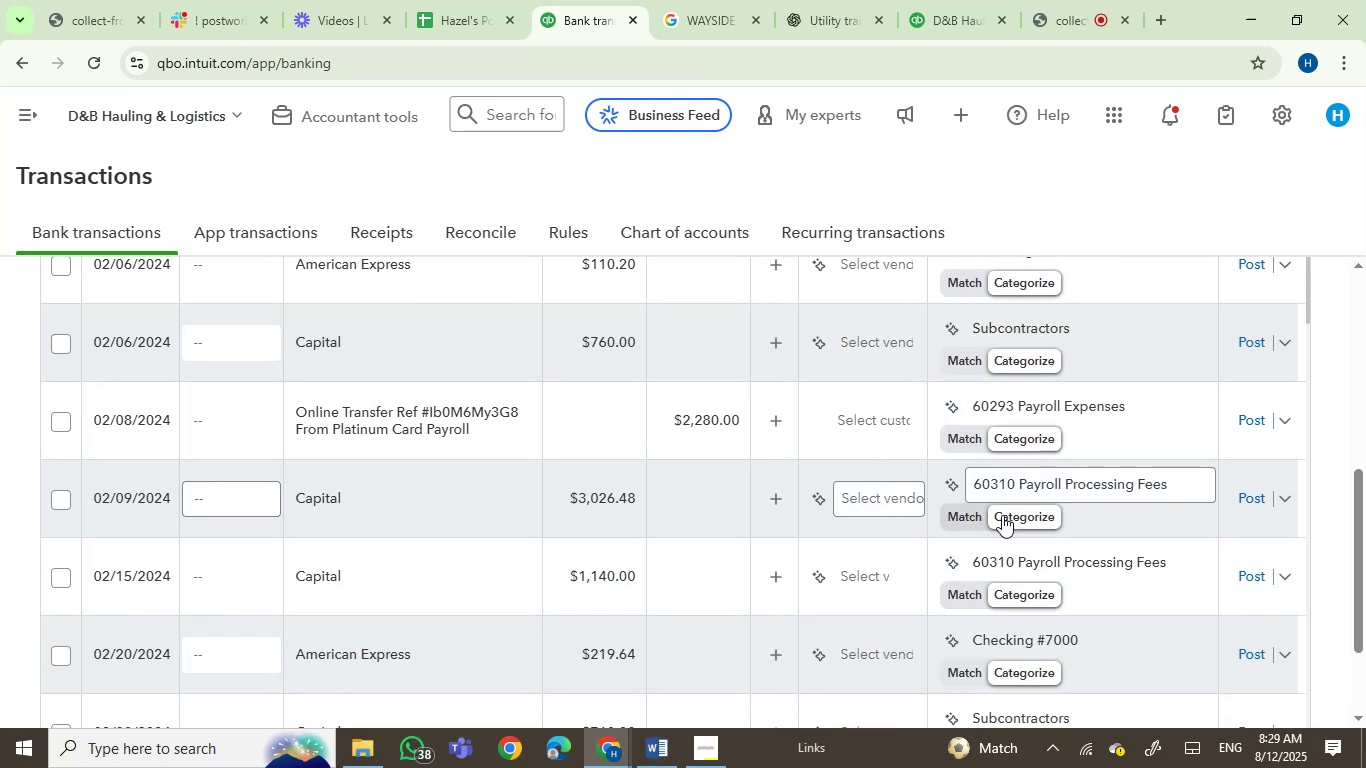 
wait(6.72)
 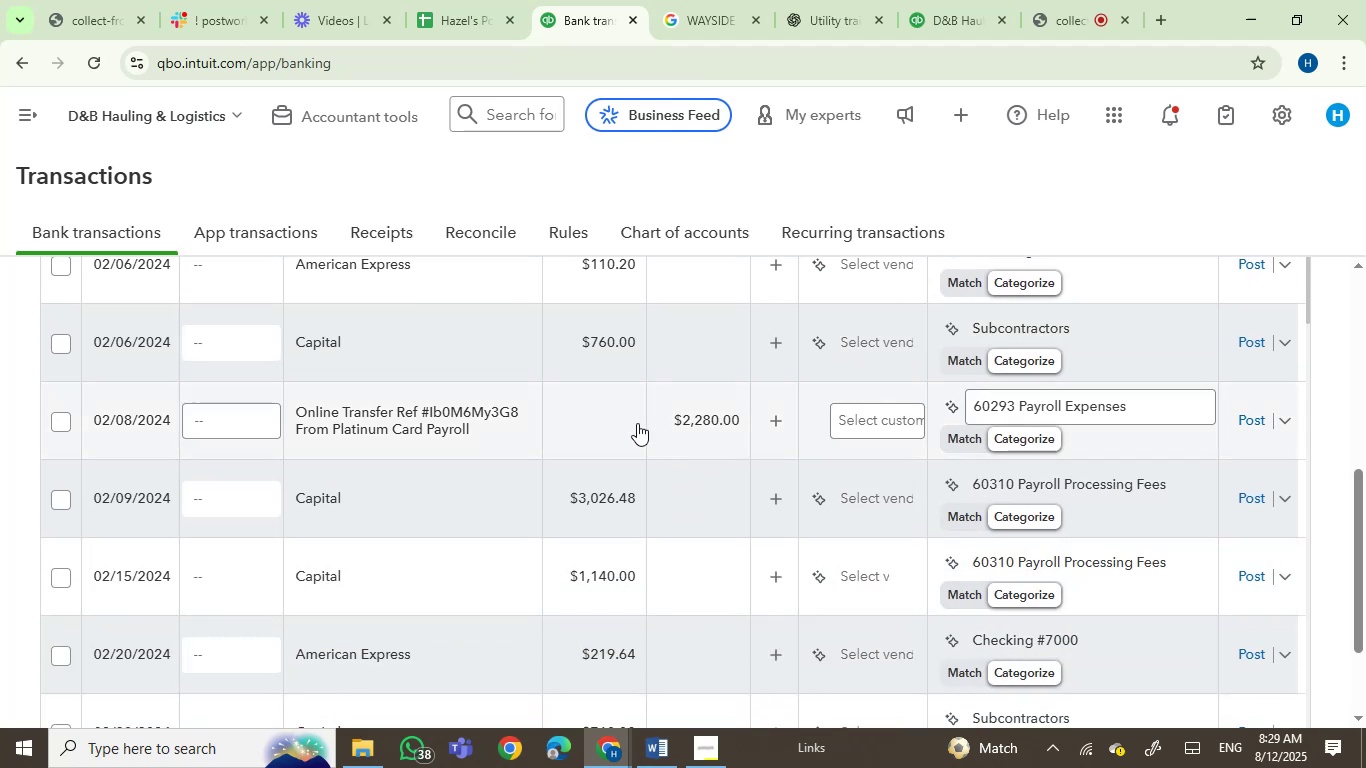 
left_click_drag(start_coordinate=[1365, 559], to_coordinate=[1365, 481])
 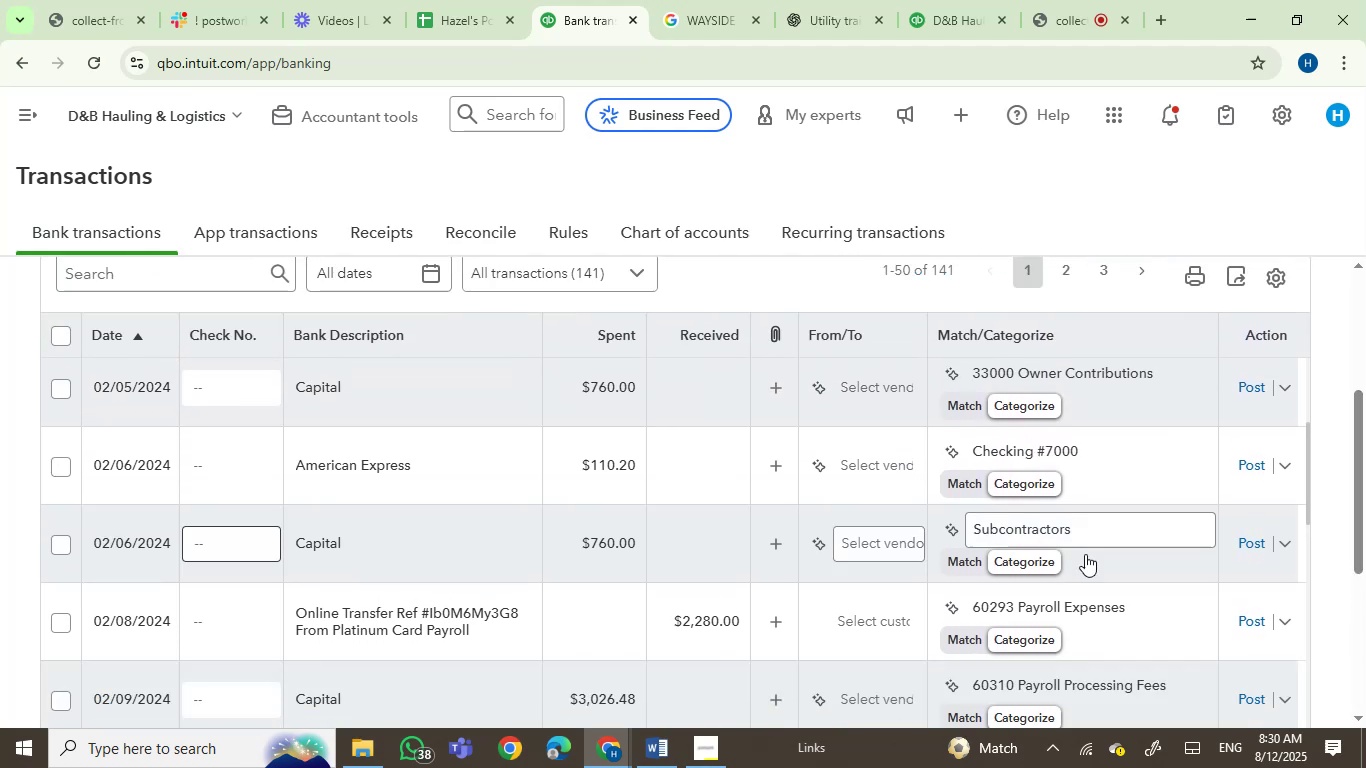 
scroll: coordinate [903, 577], scroll_direction: up, amount: 13.0
 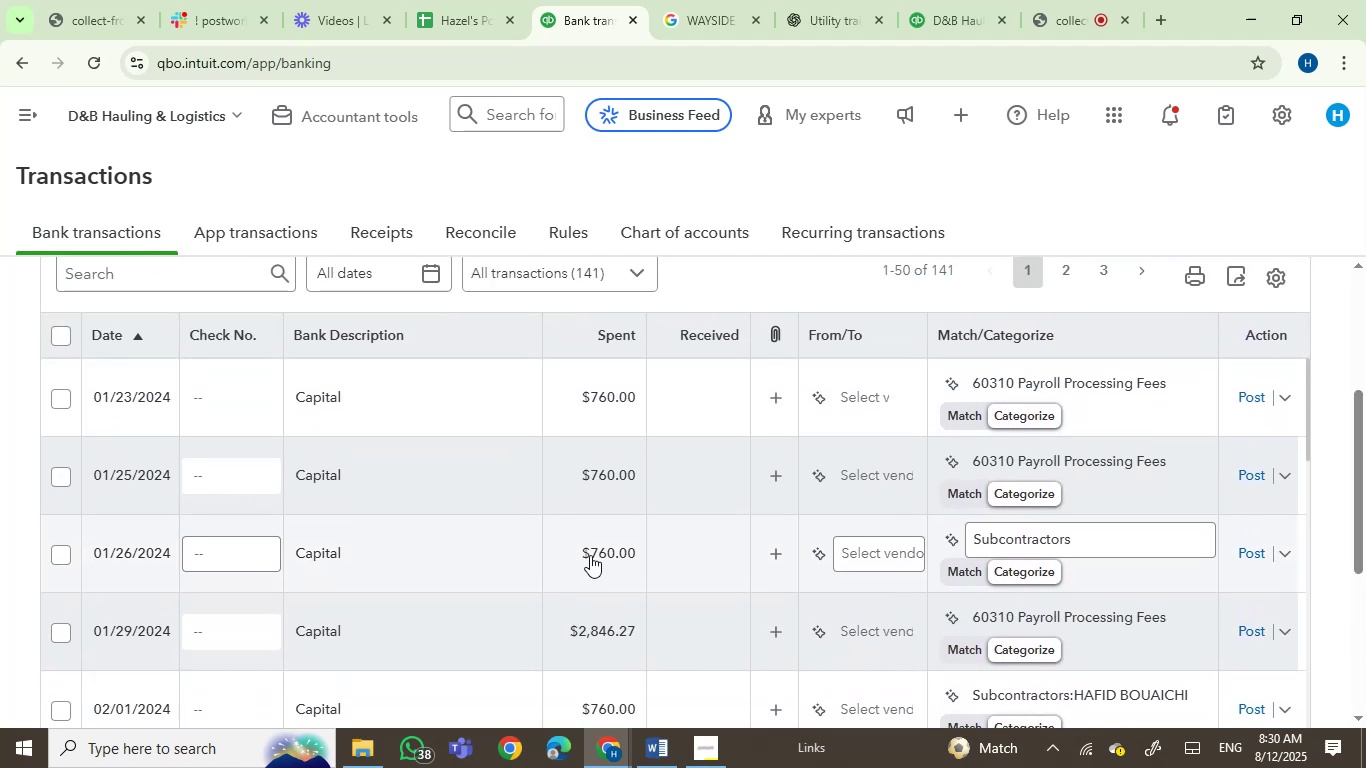 
mouse_move([329, 520])
 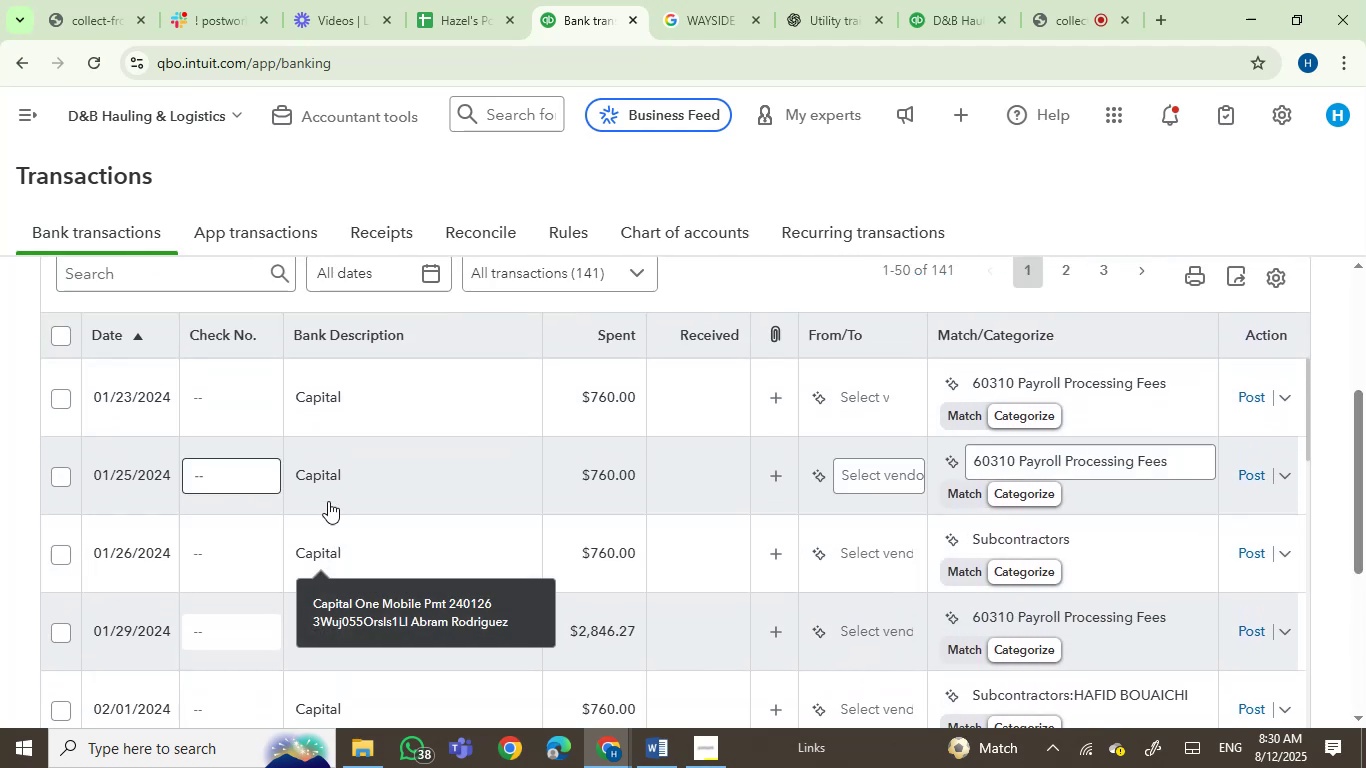 
mouse_move([326, 453])
 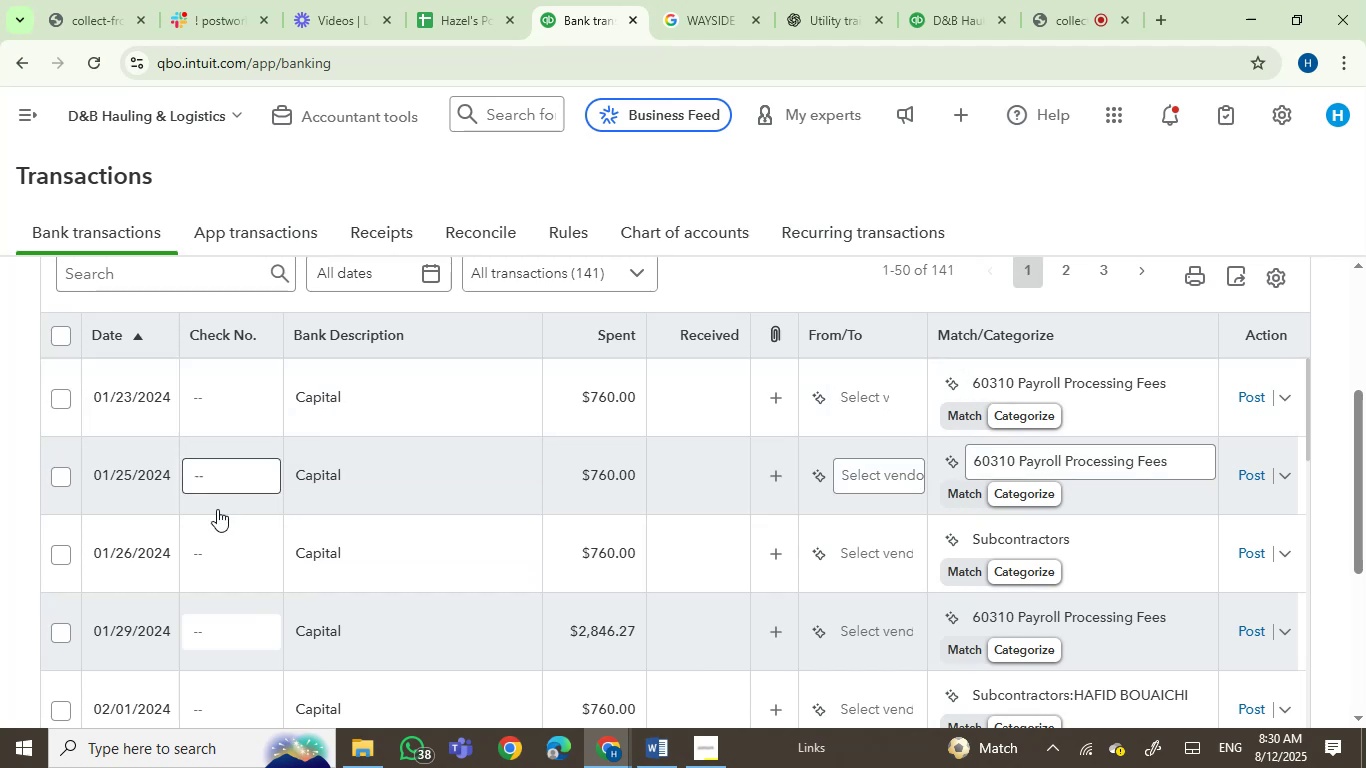 
mouse_move([322, 602])
 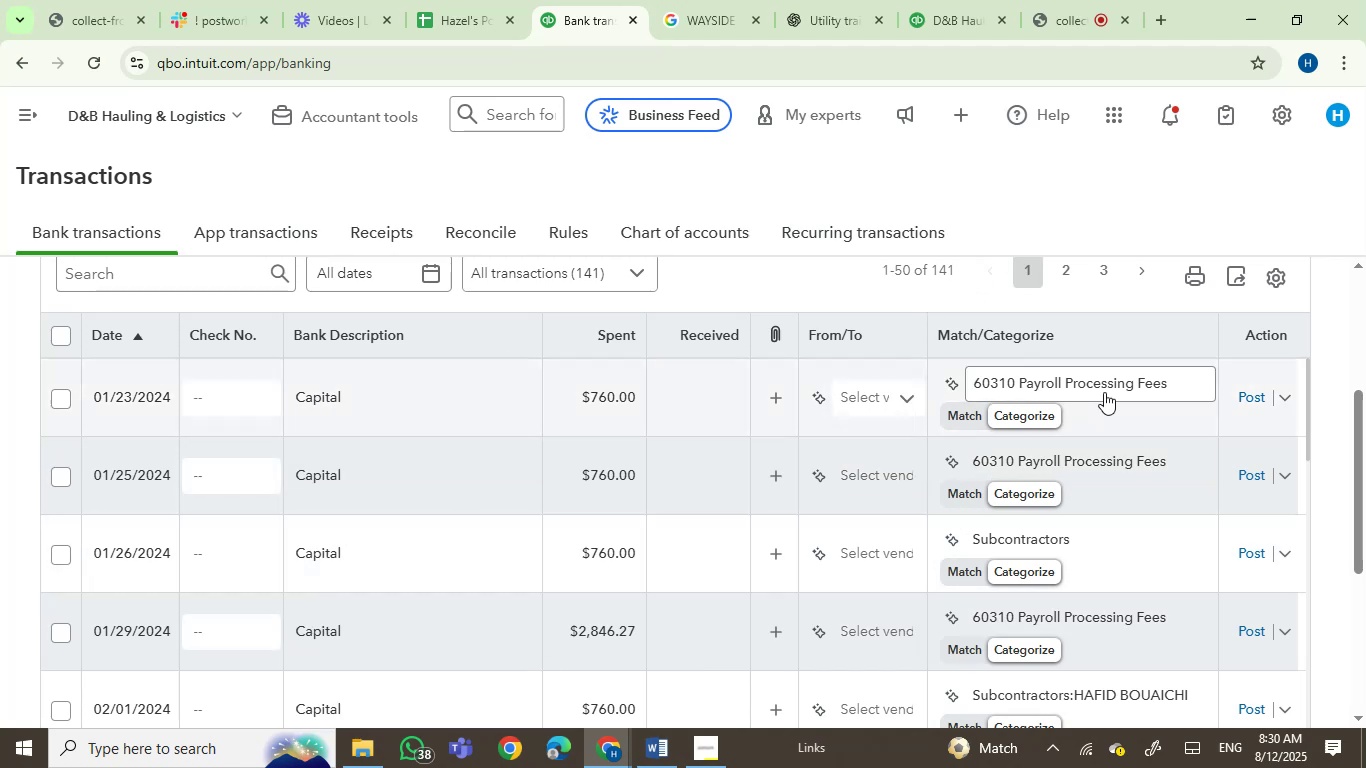 
left_click_drag(start_coordinate=[1358, 492], to_coordinate=[1365, 426])
 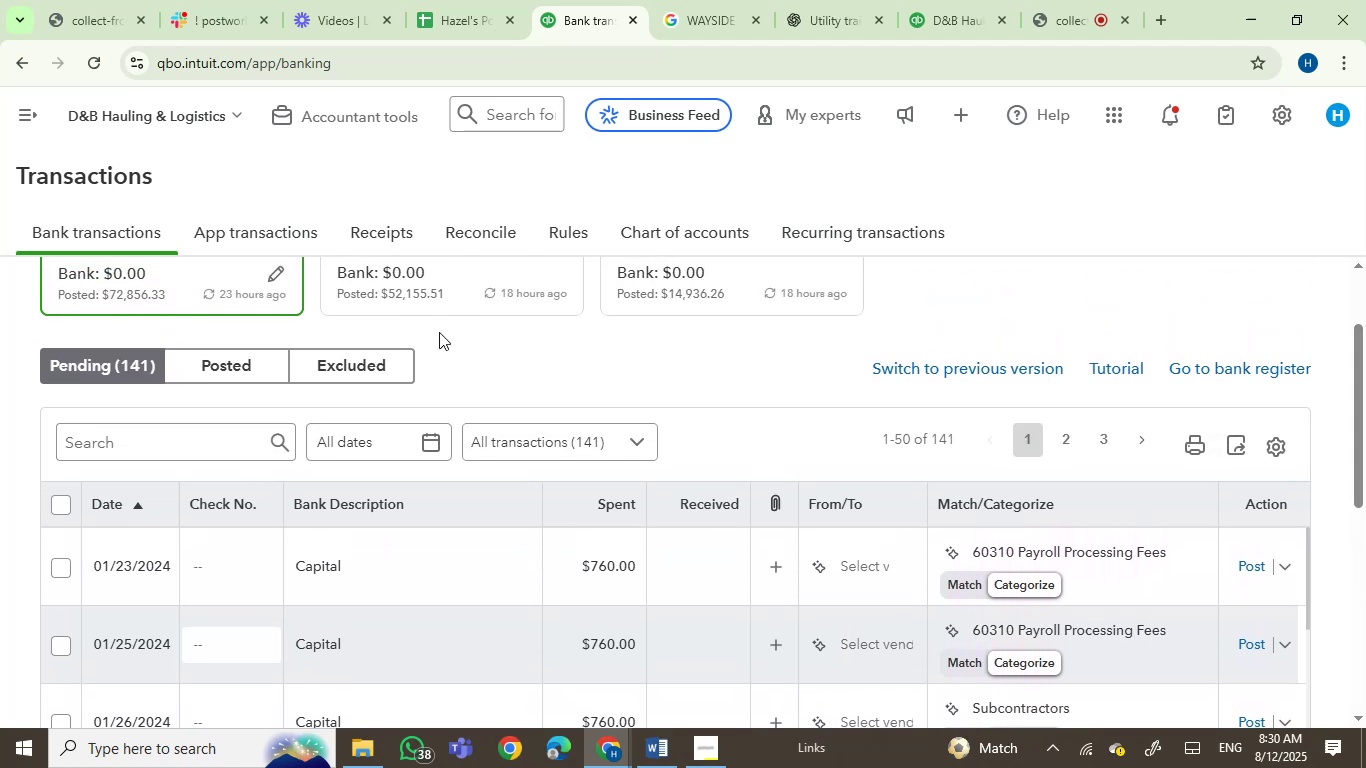 
left_click([437, 298])
 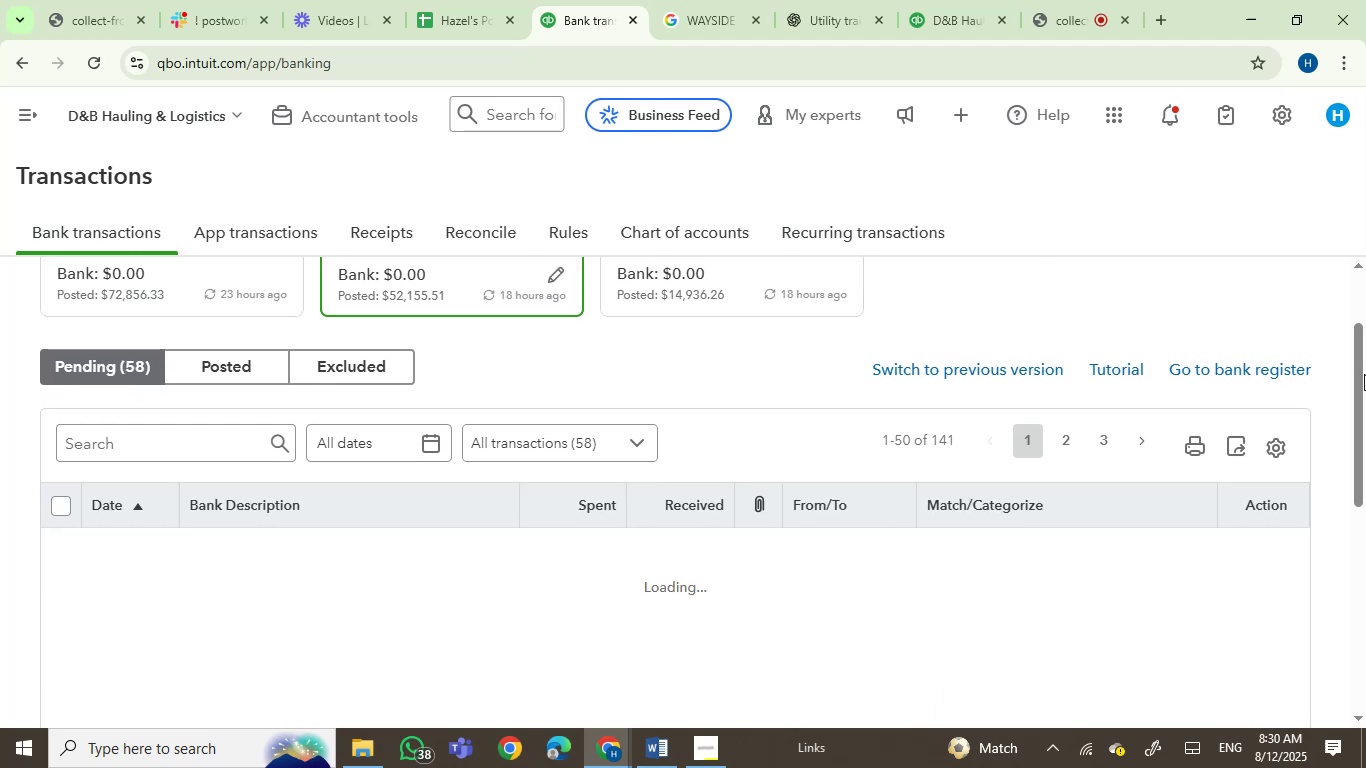 
left_click_drag(start_coordinate=[1361, 375], to_coordinate=[1352, 437])
 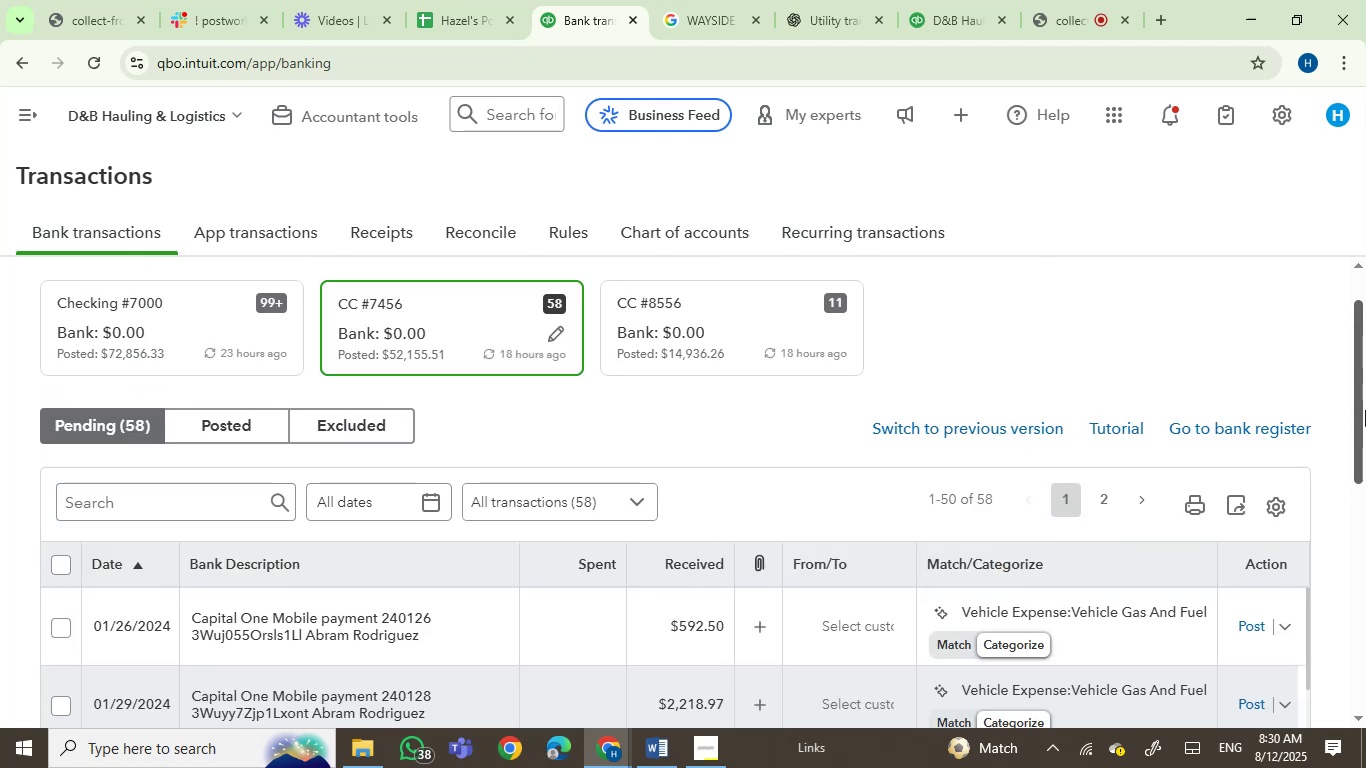 
scroll: coordinate [1357, 391], scroll_direction: up, amount: 1.0
 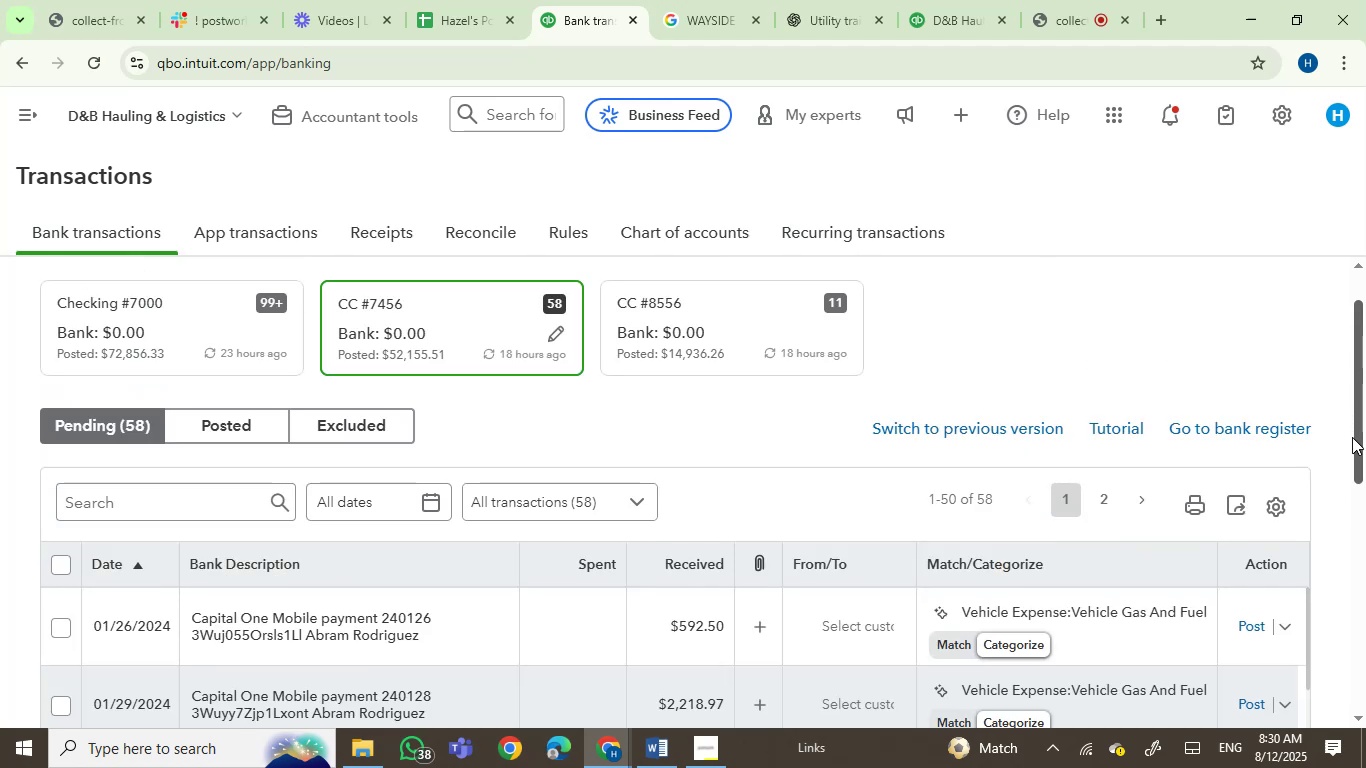 
left_click_drag(start_coordinate=[1365, 408], to_coordinate=[1365, 413])
 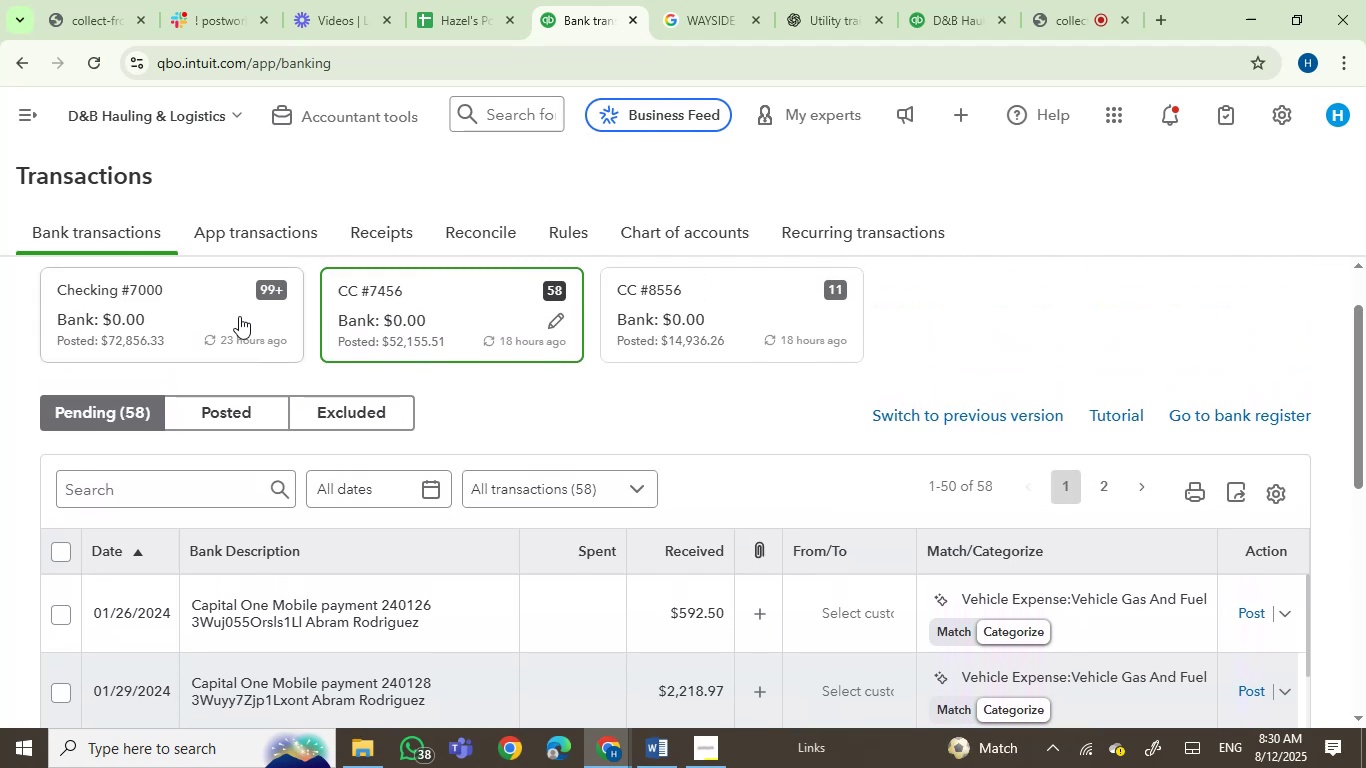 
left_click([199, 314])
 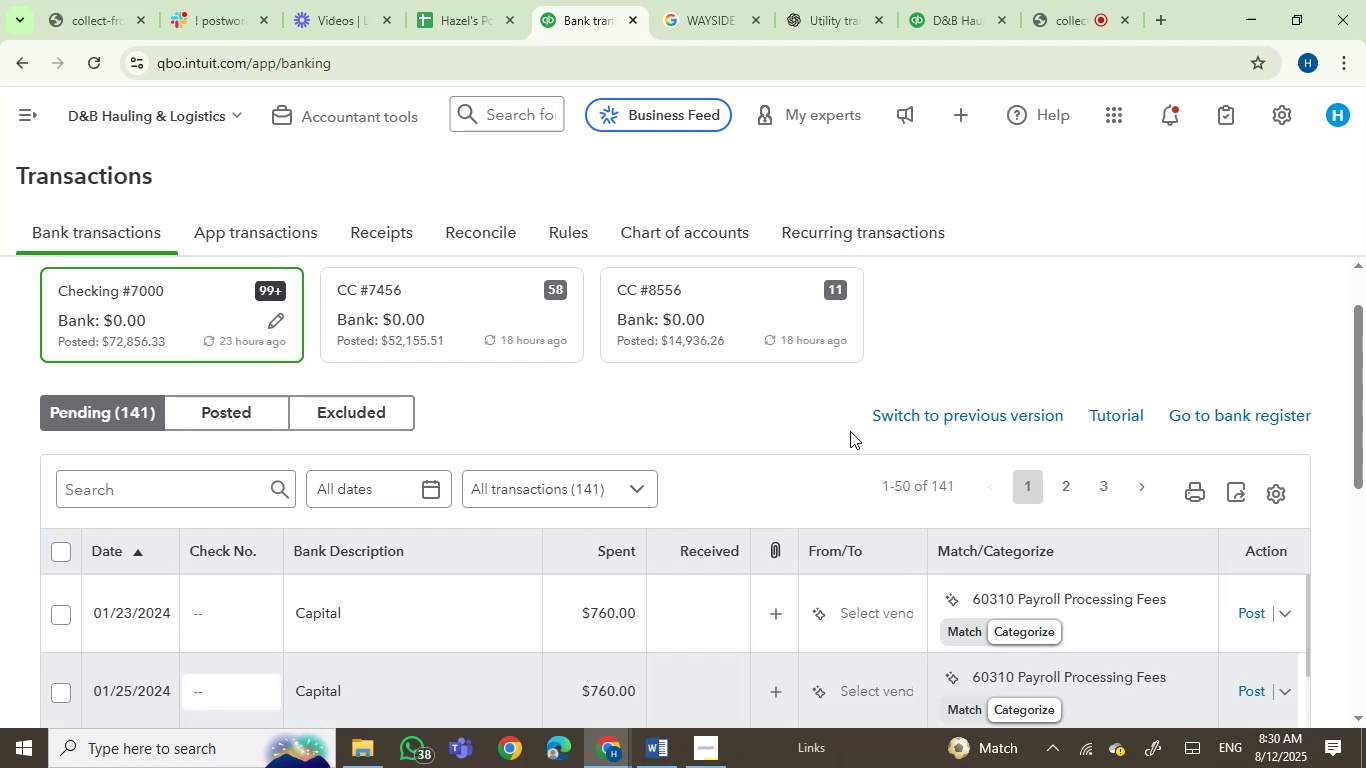 
wait(5.42)
 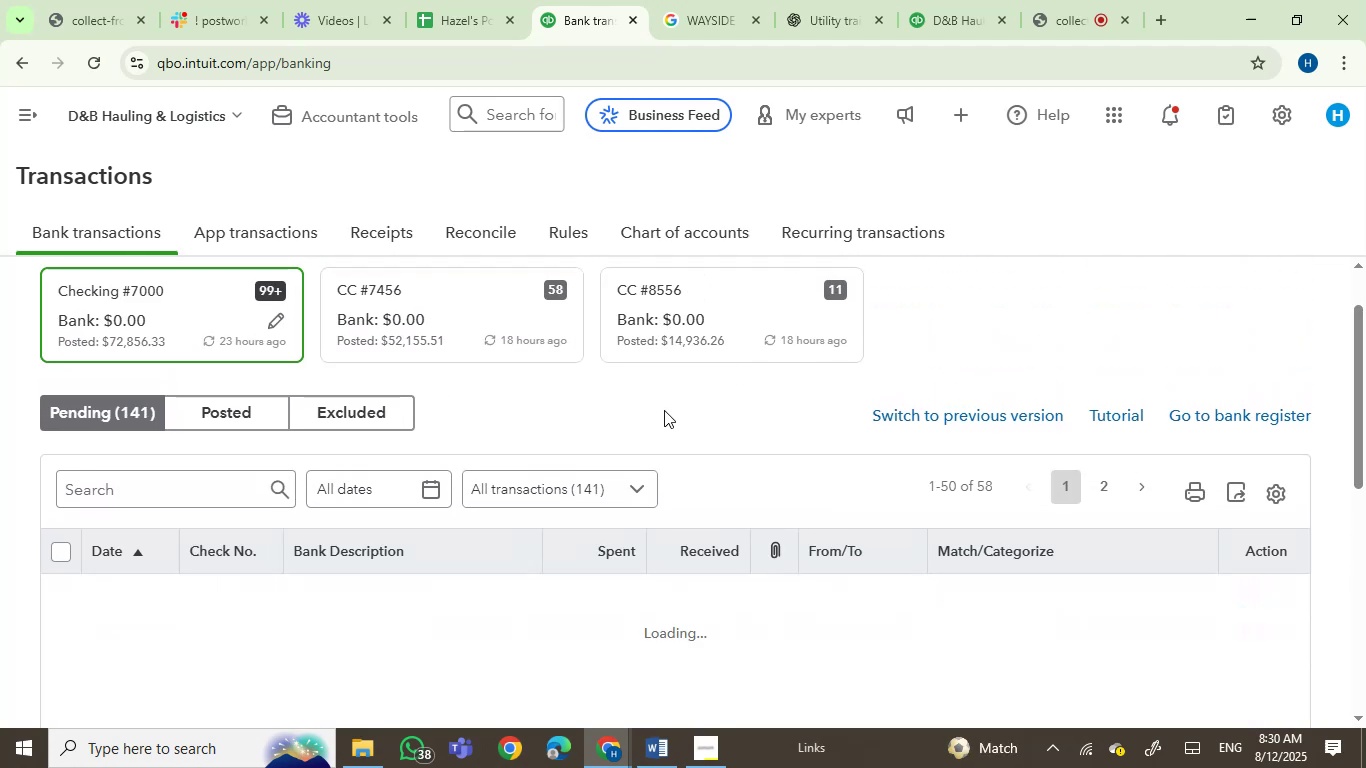 
left_click_drag(start_coordinate=[1365, 376], to_coordinate=[1354, 390])
 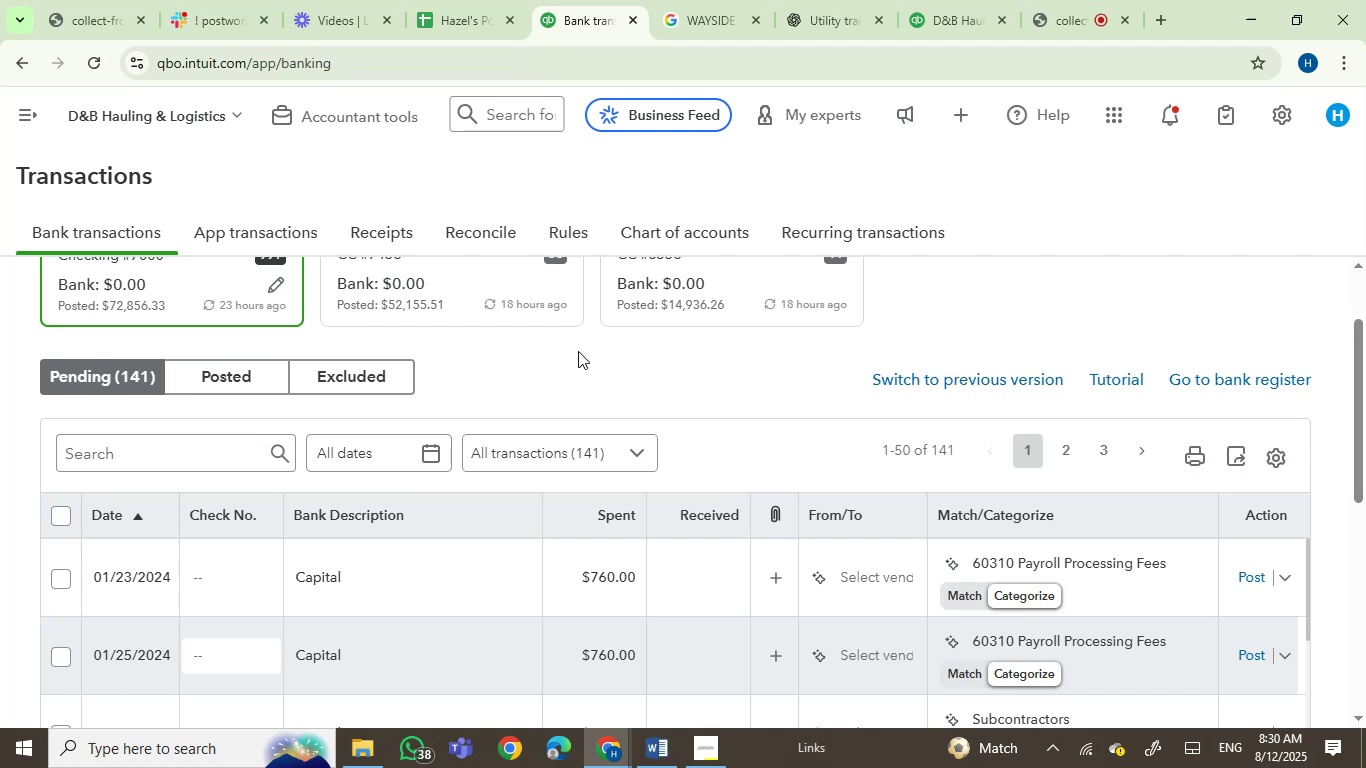 
left_click([468, 286])
 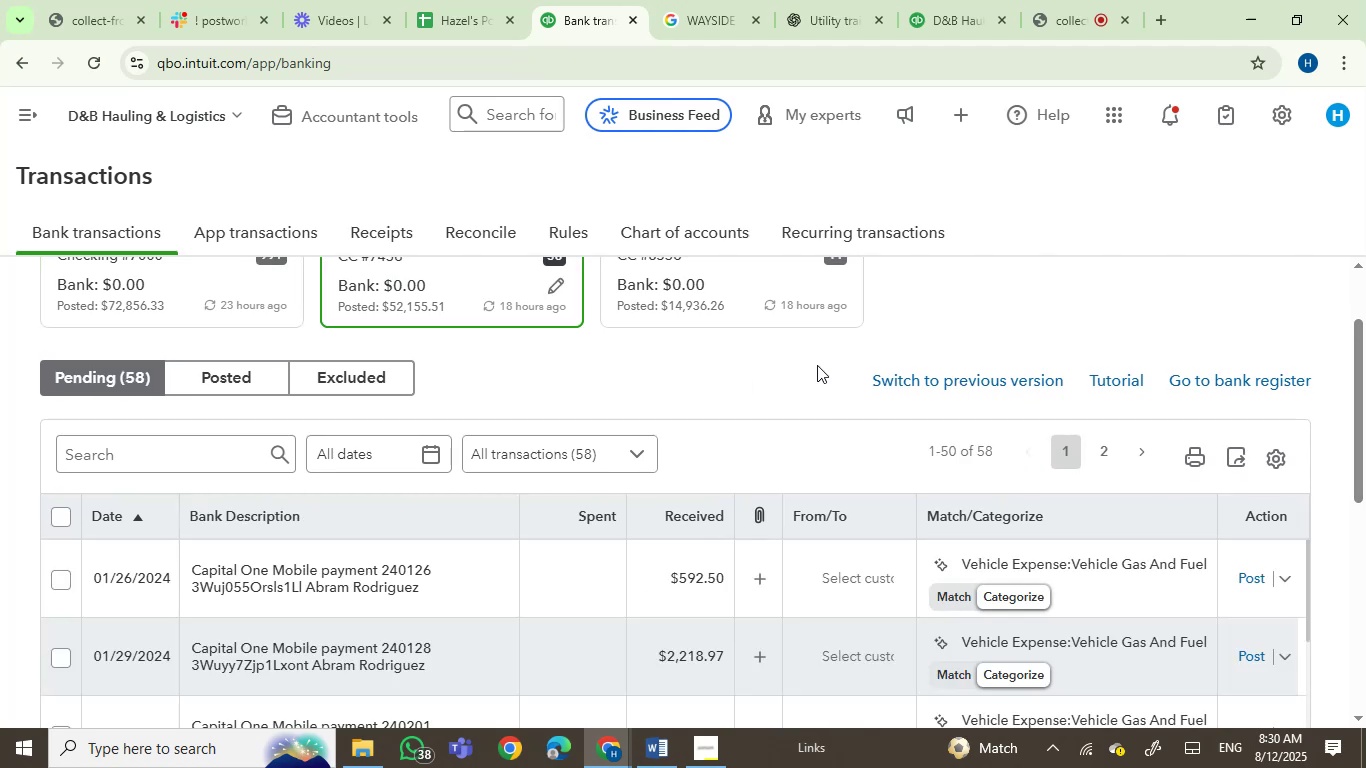 
wait(11.36)
 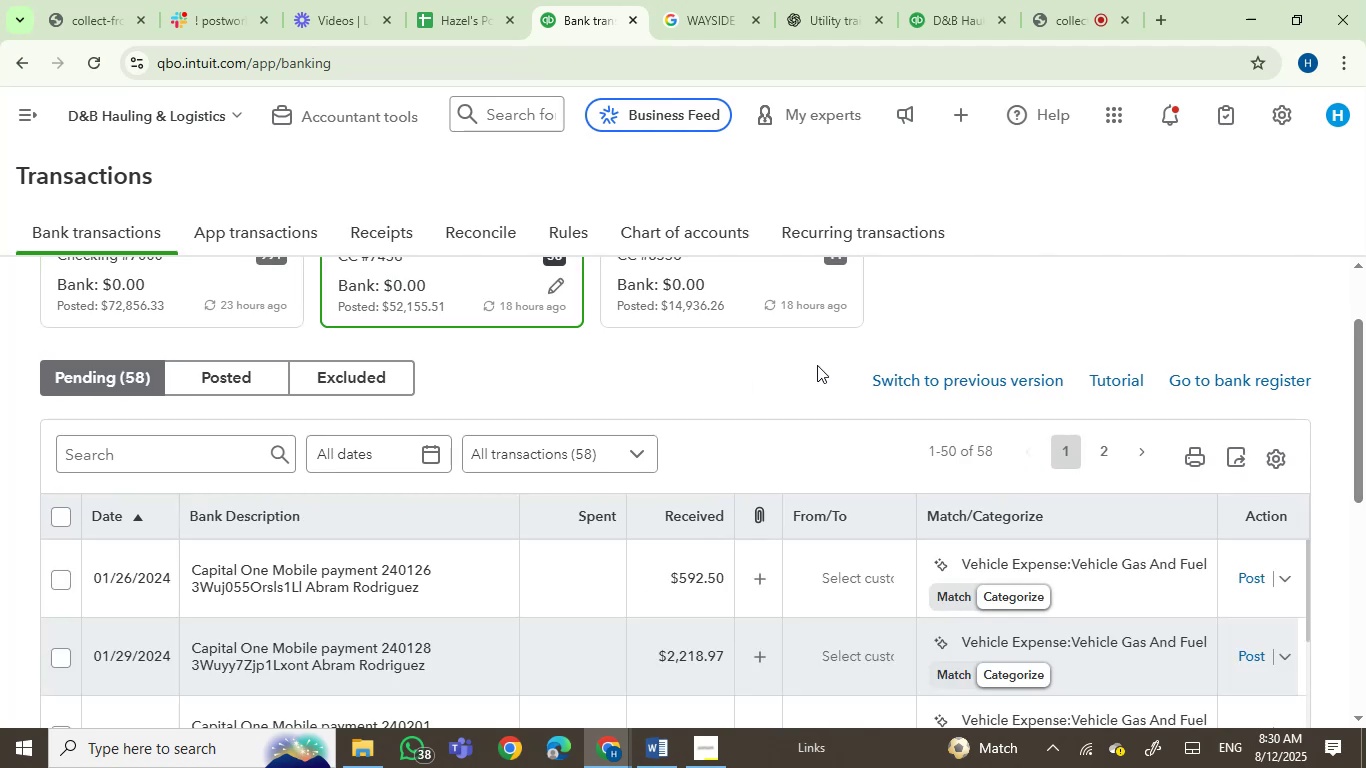 
left_click([718, 303])
 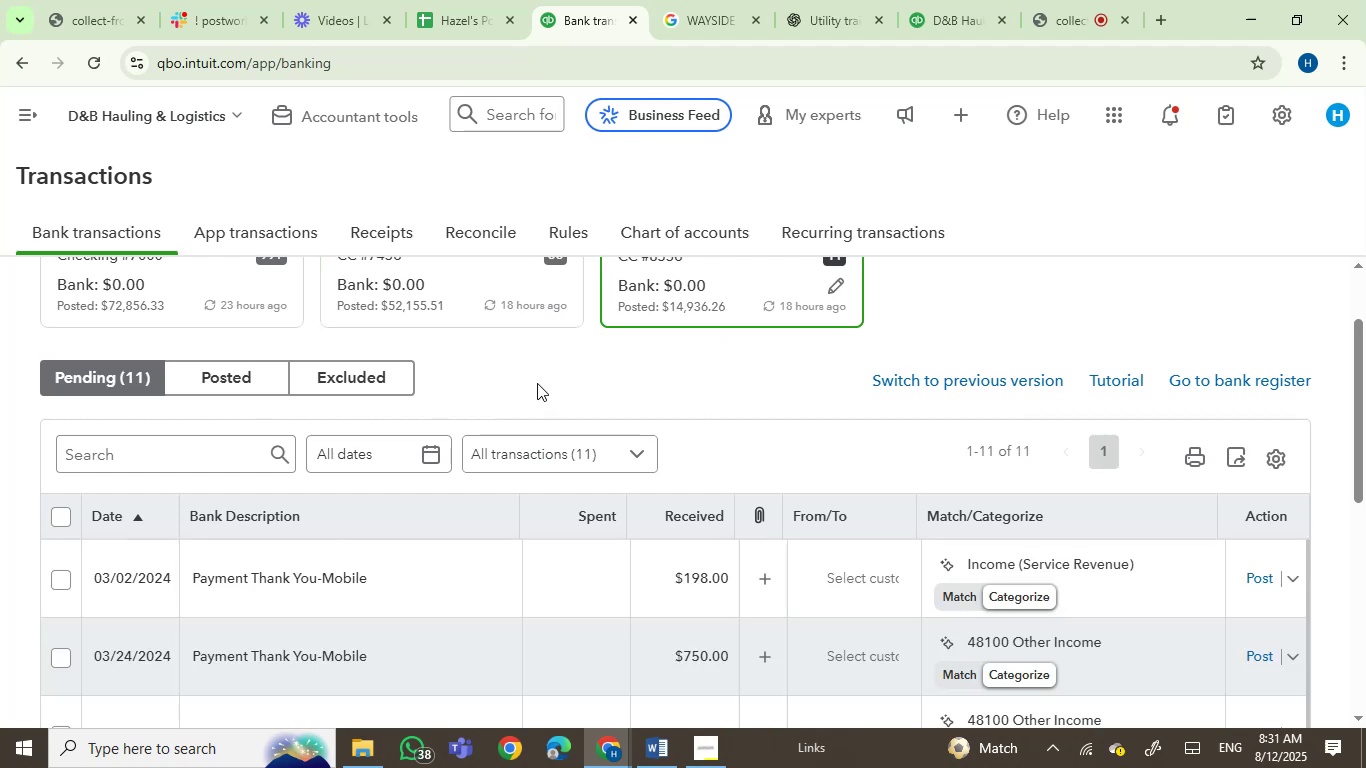 
wait(10.84)
 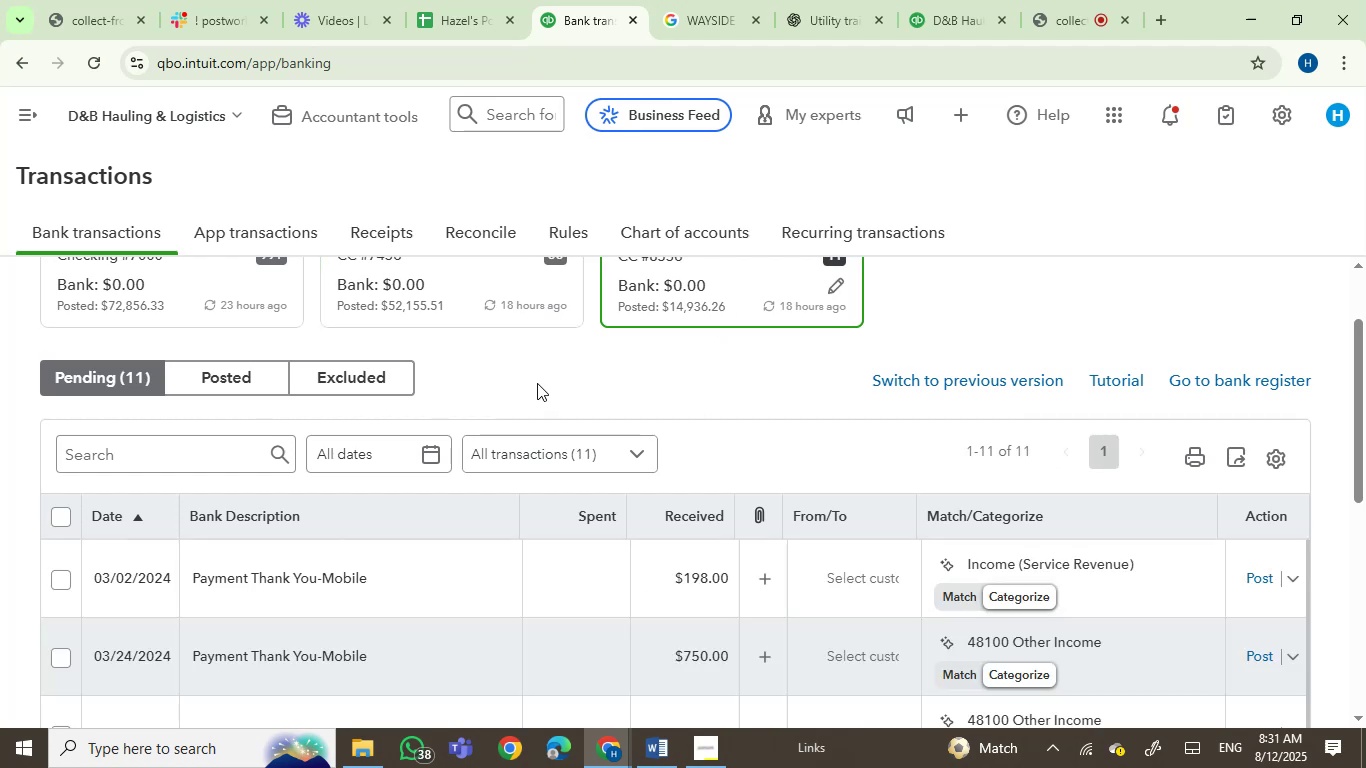 
left_click([203, 275])
 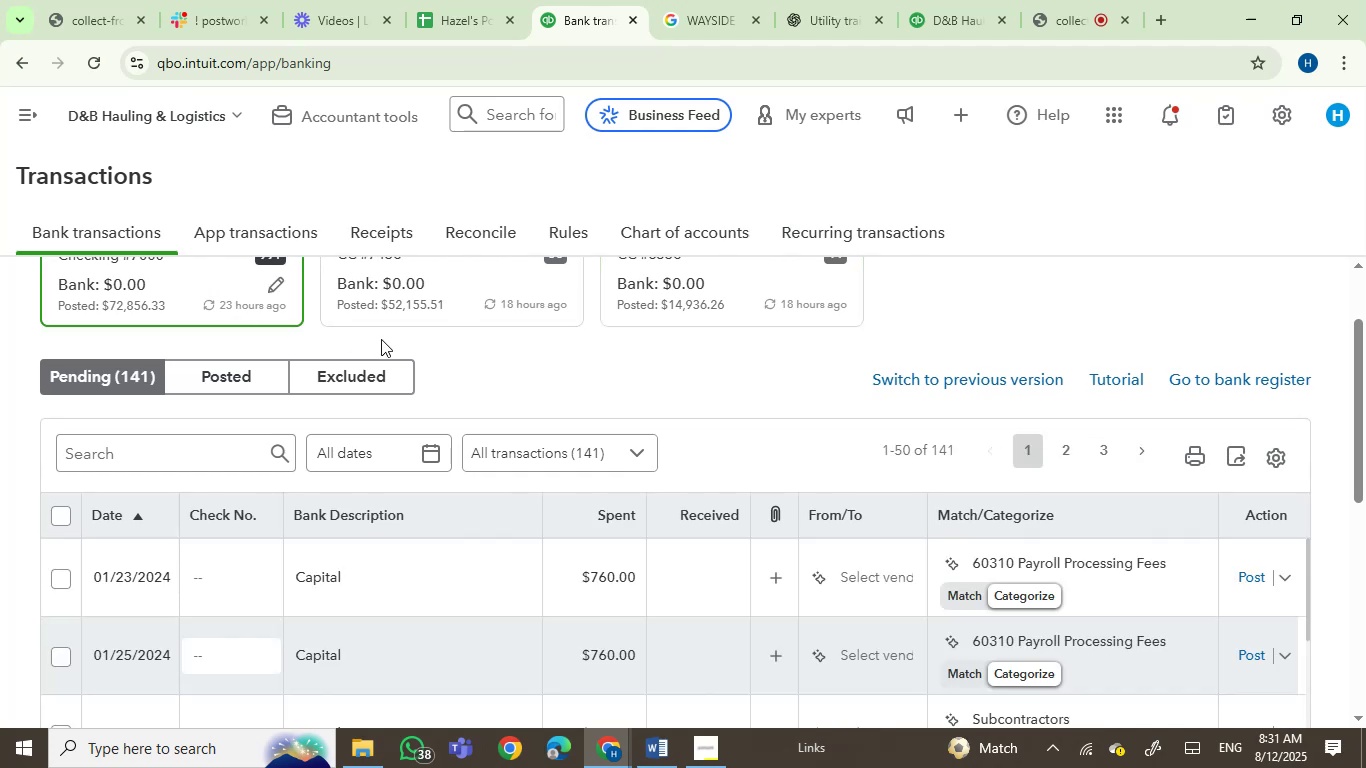 
wait(8.67)
 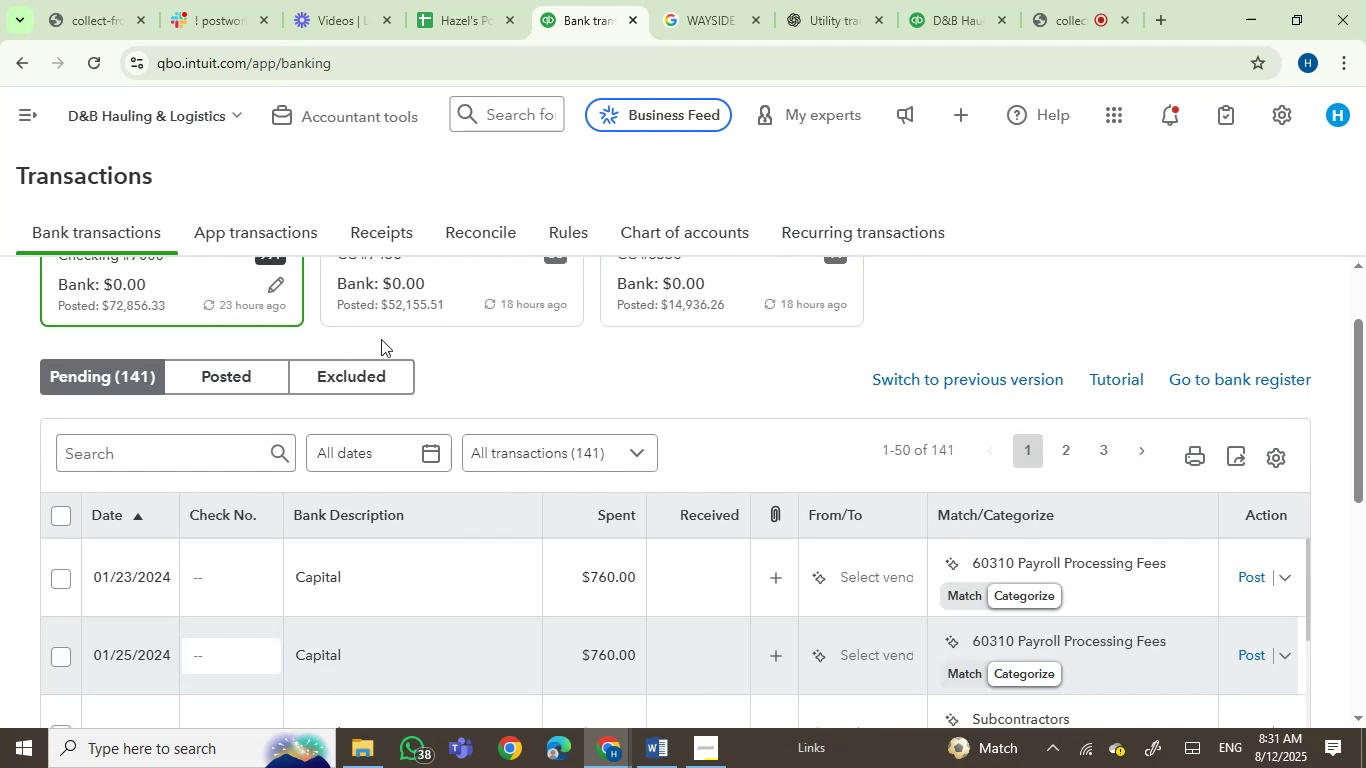 
left_click([416, 275])
 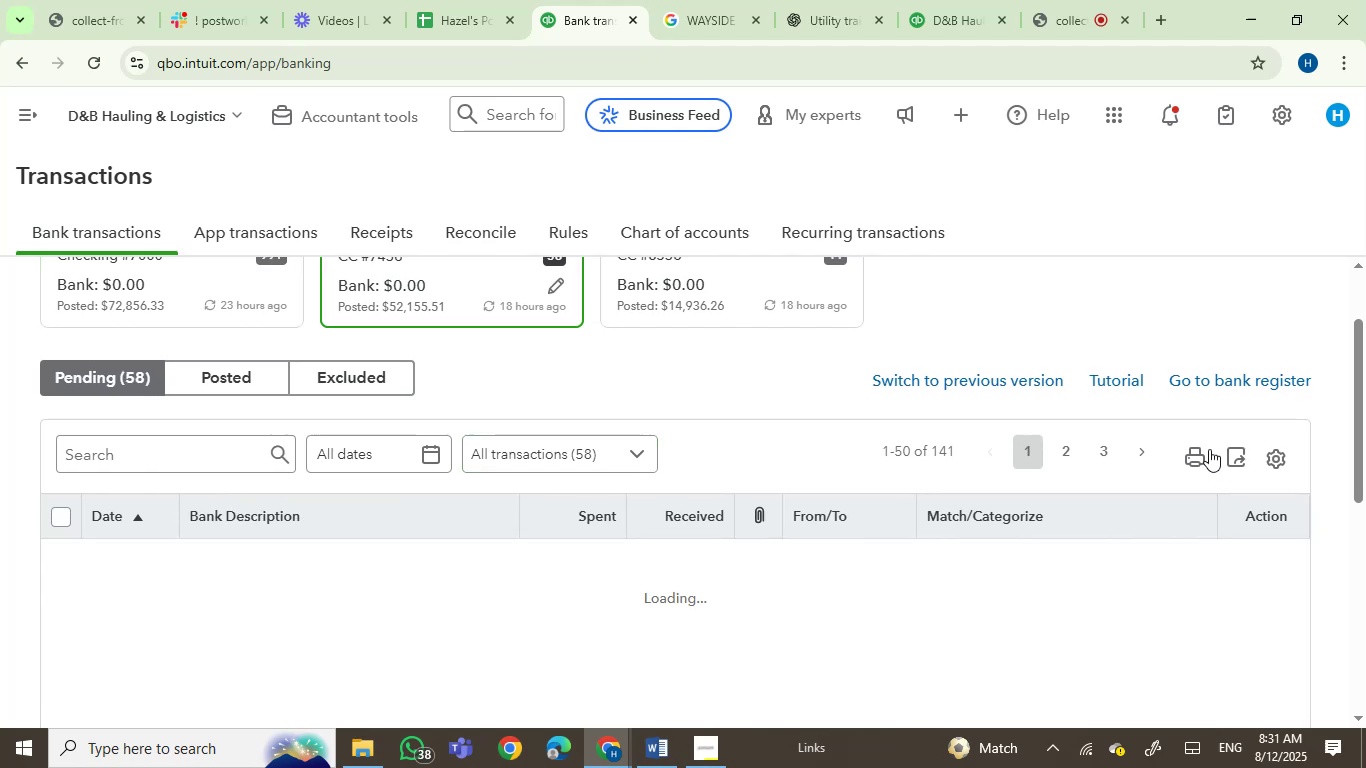 
key(Control+F)
 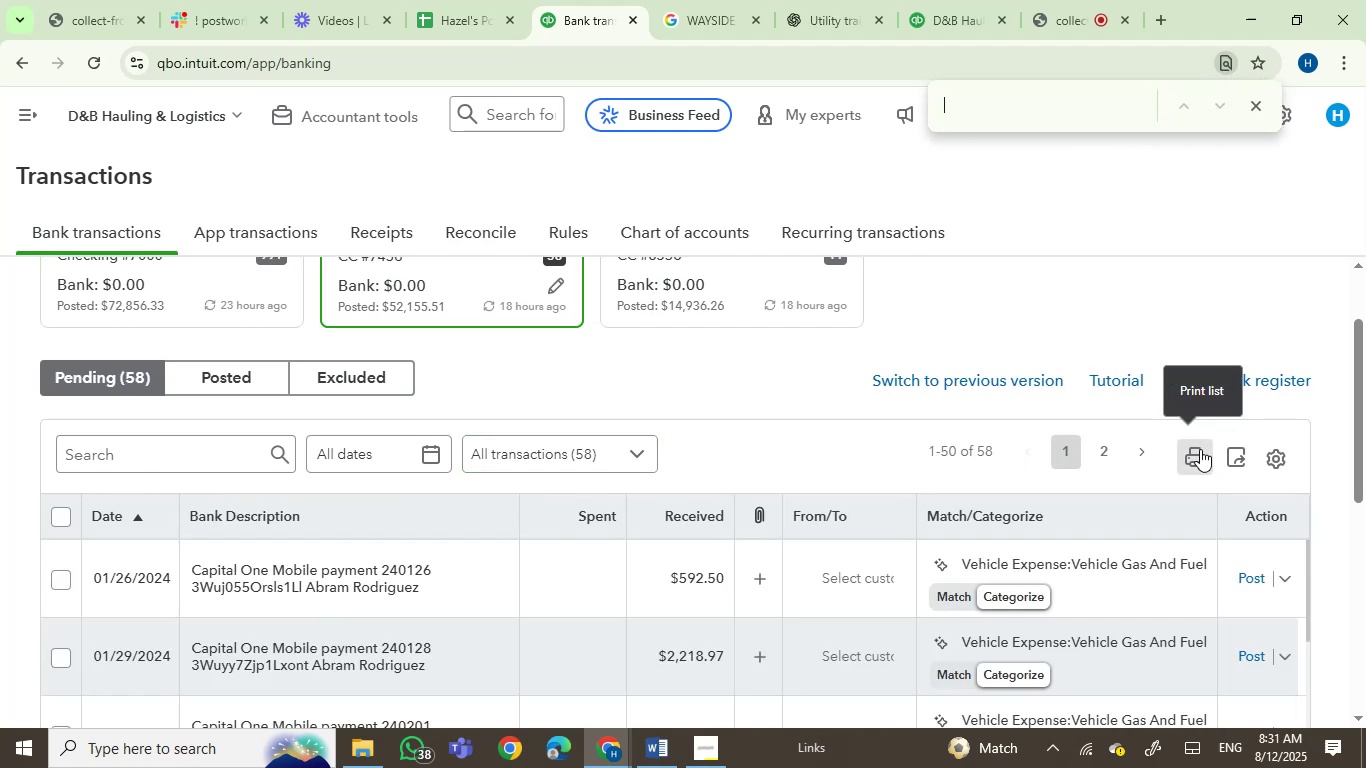 
key(Numpad7)
 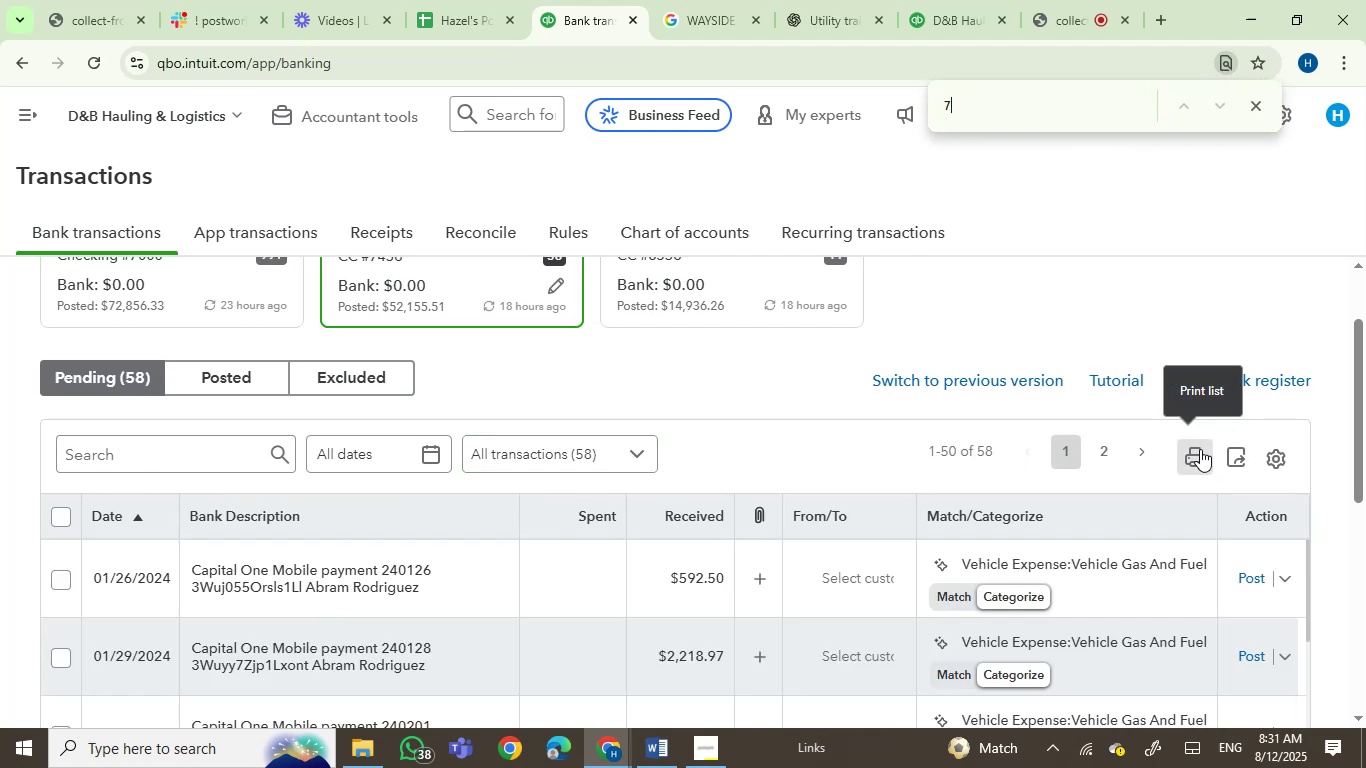 
key(Numpad6)
 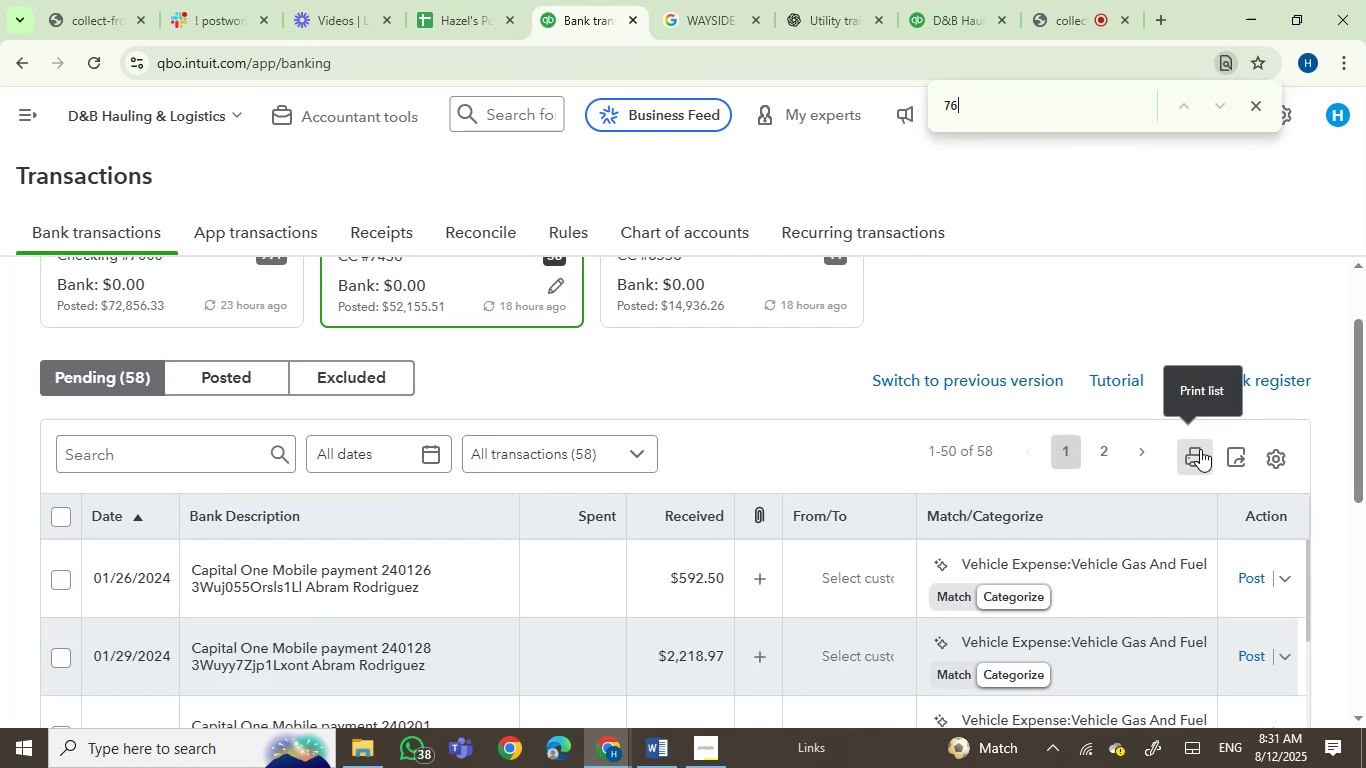 
key(Numpad0)
 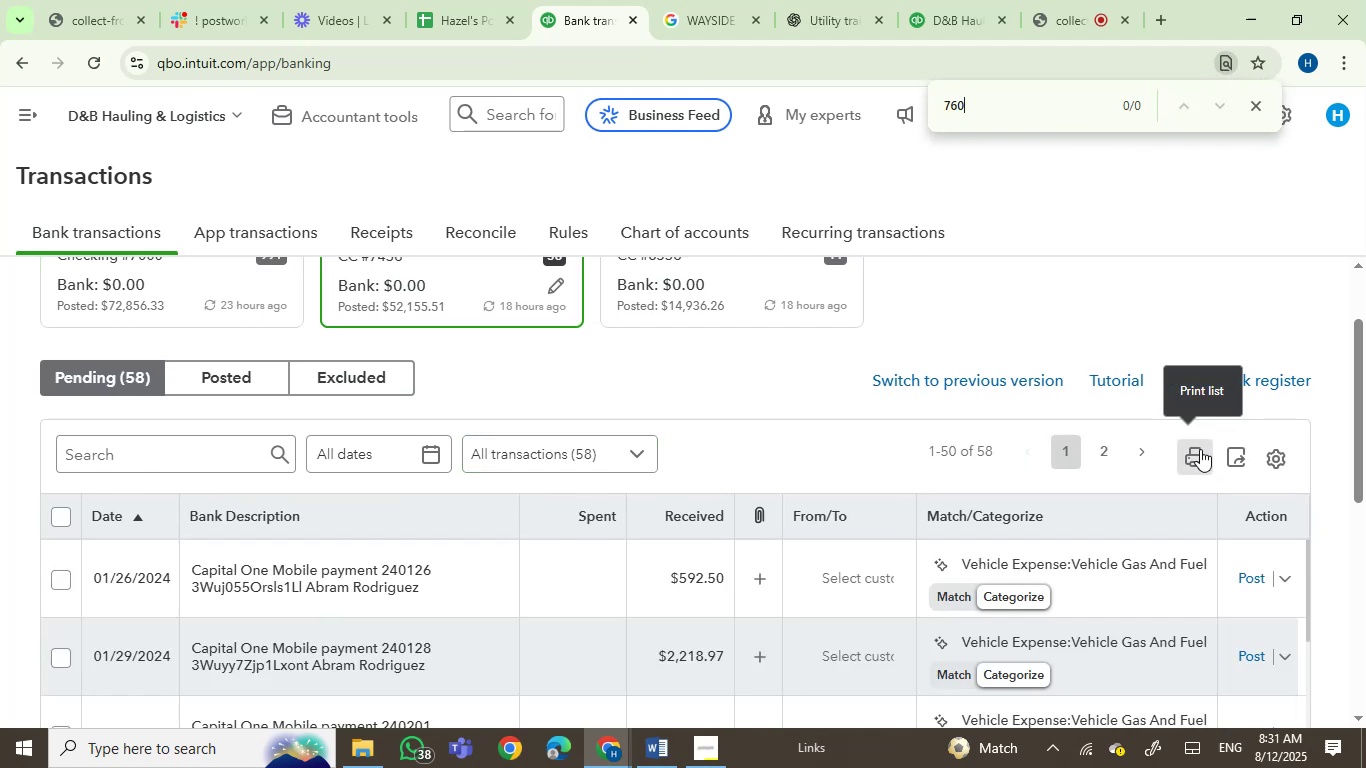 
key(Enter)
 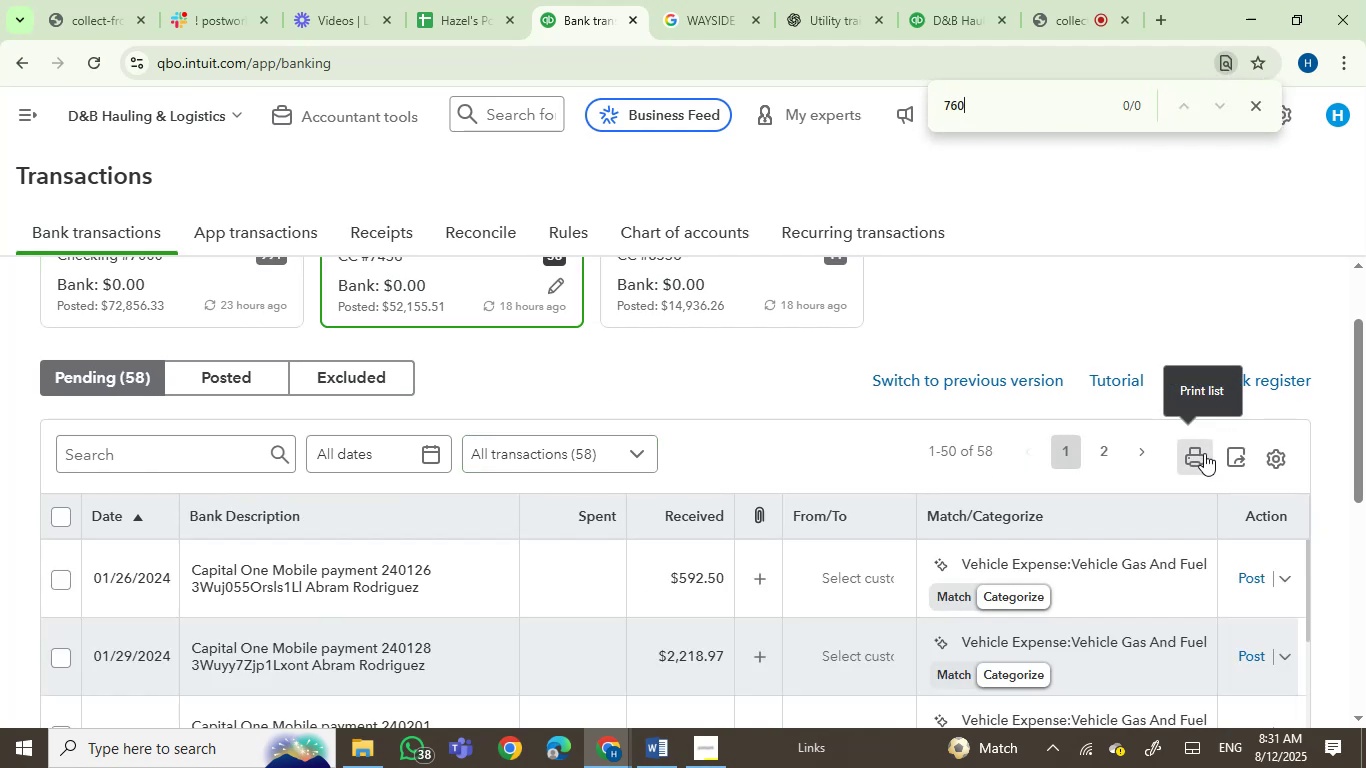 
key(Enter)
 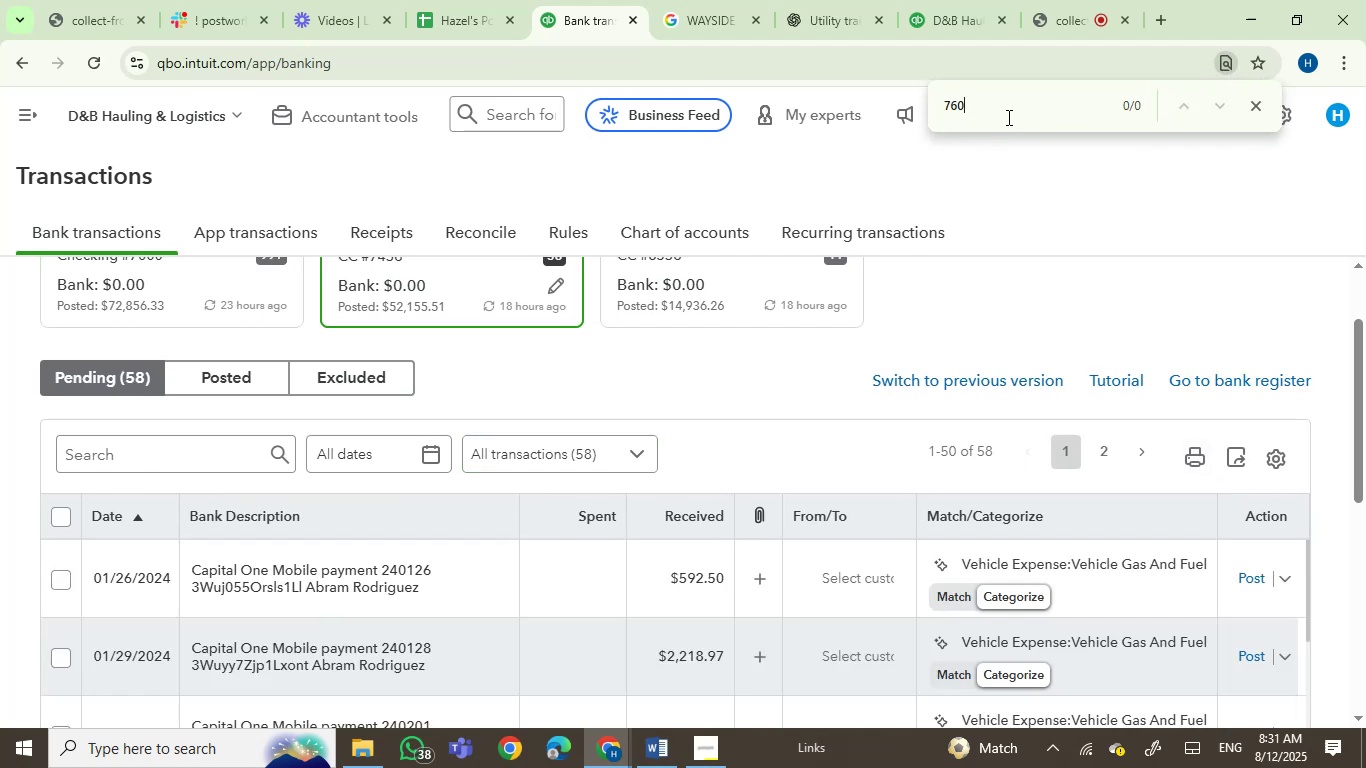 
left_click([1015, 111])
 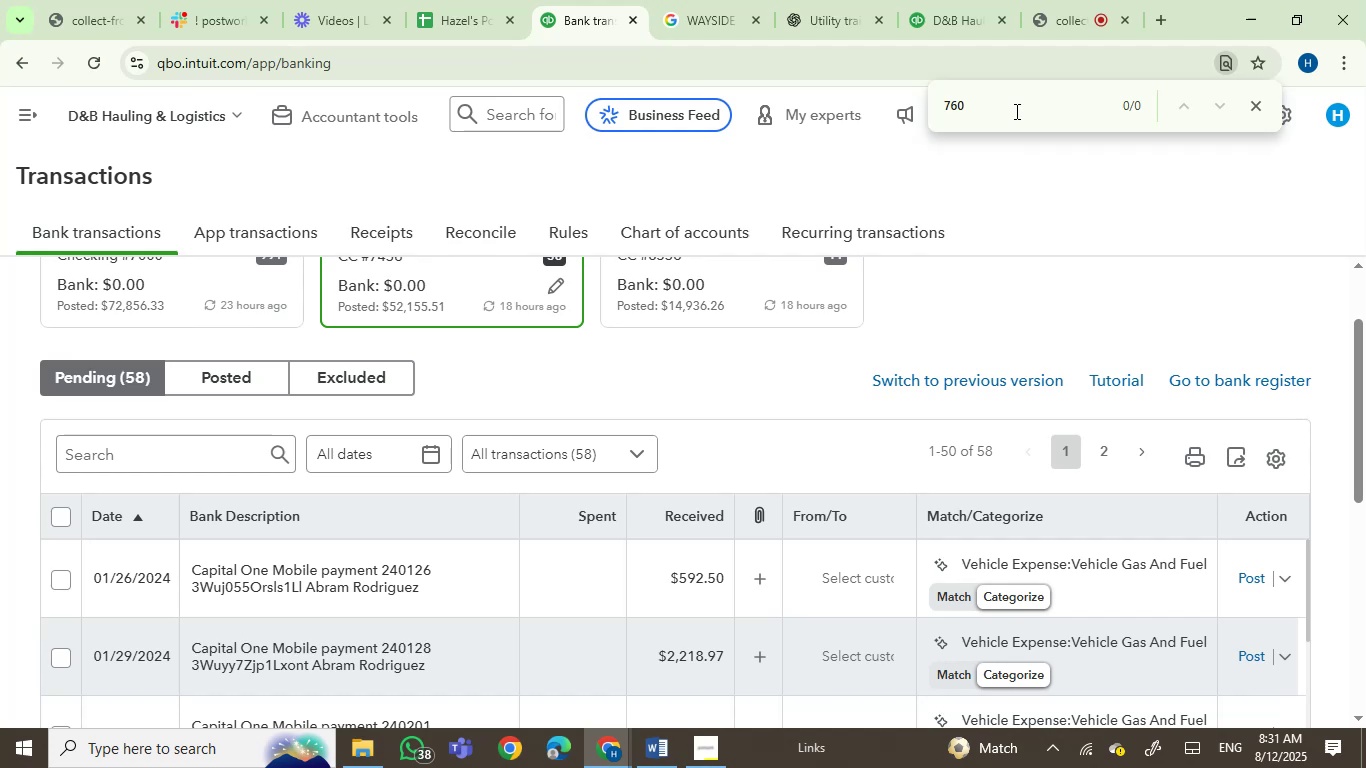 
key(NumpadDecimal)
 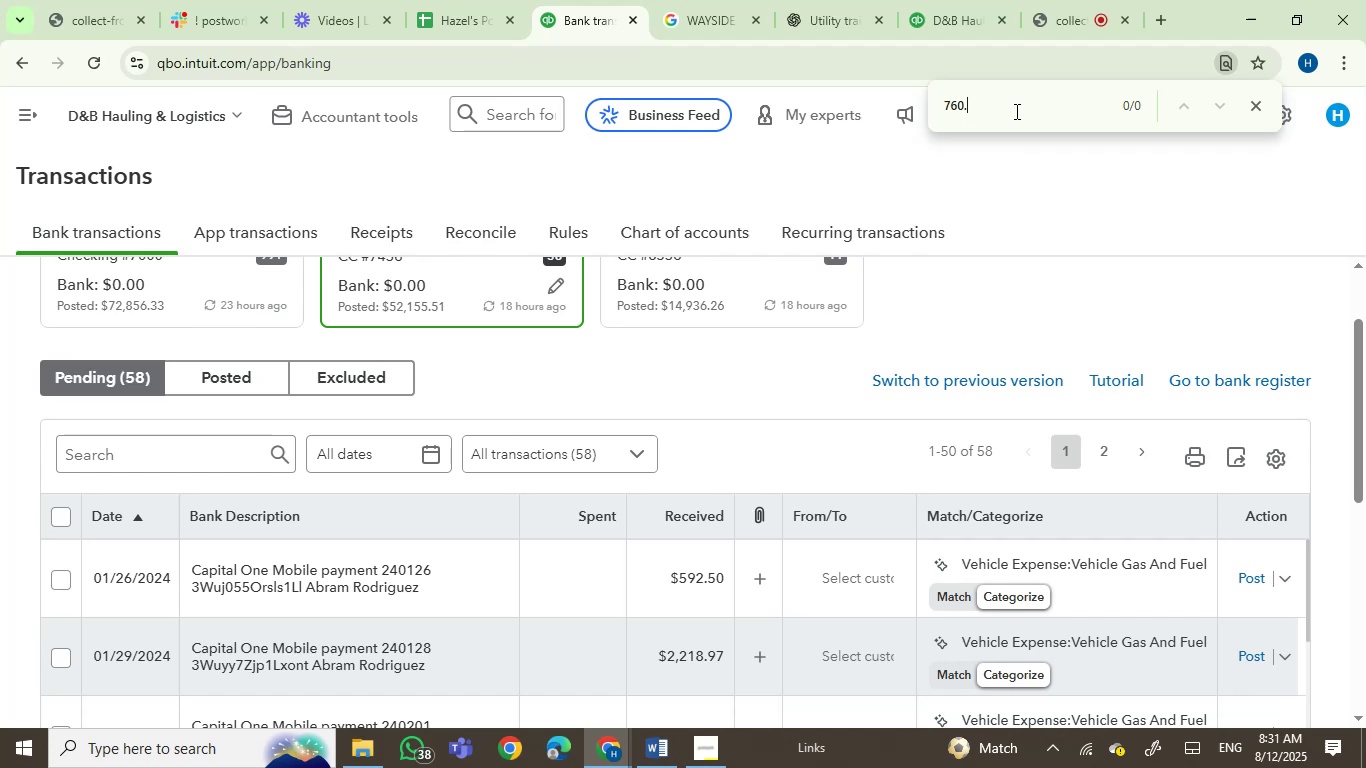 
key(Enter)
 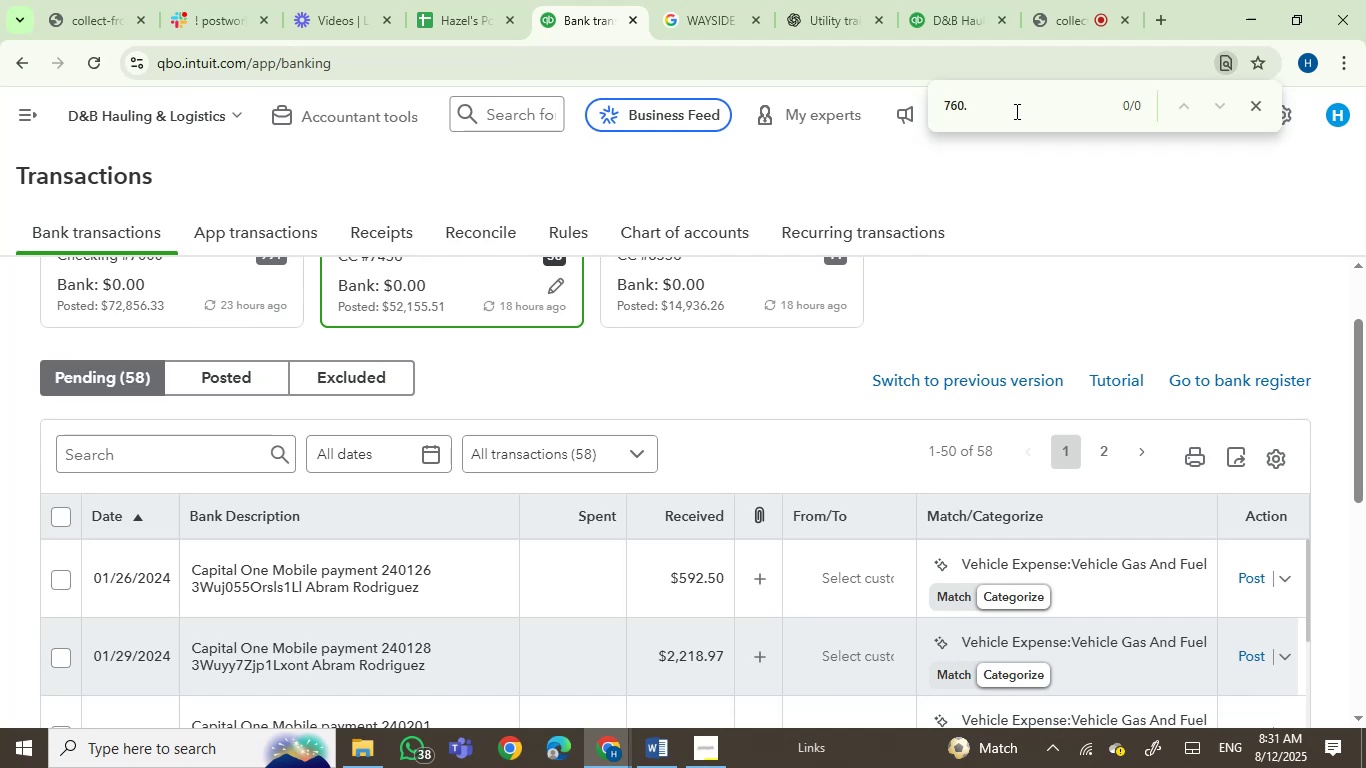 
key(Backspace)
 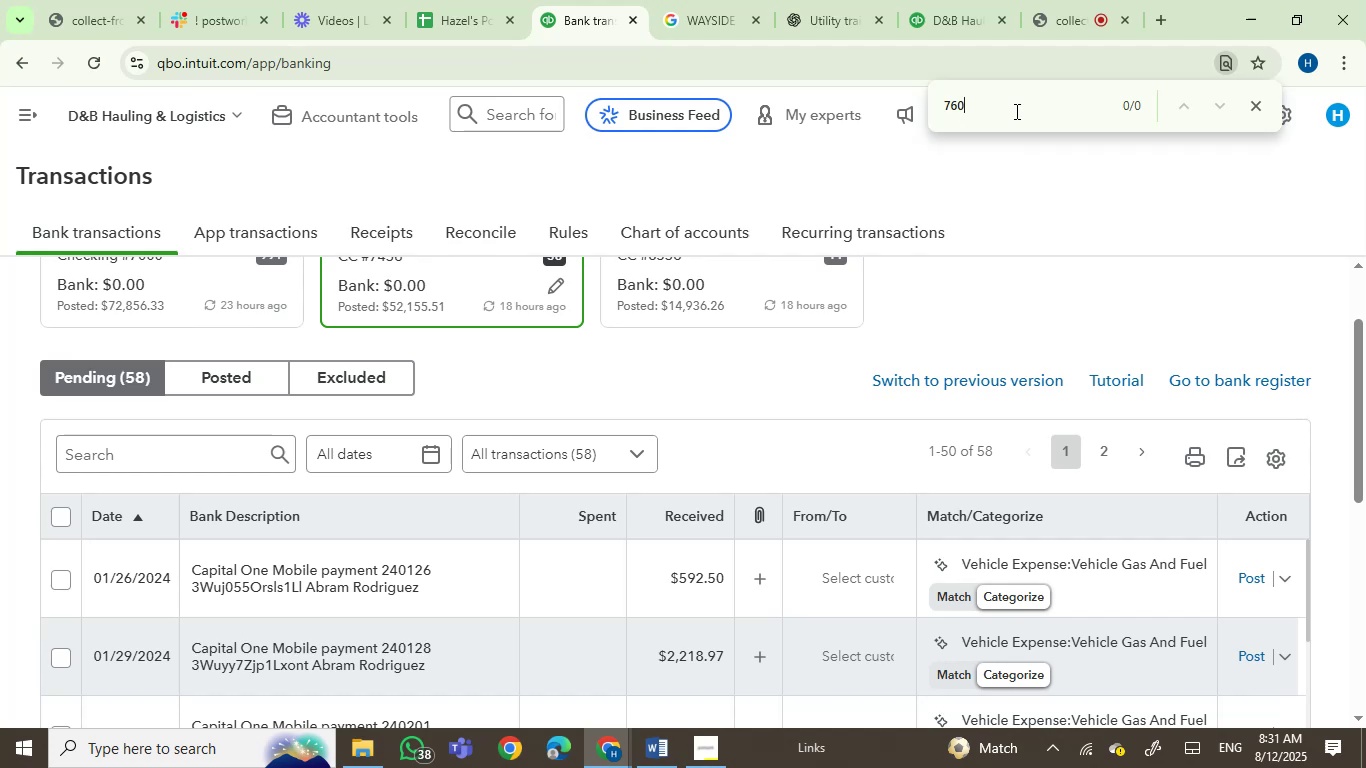 
key(Backspace)
 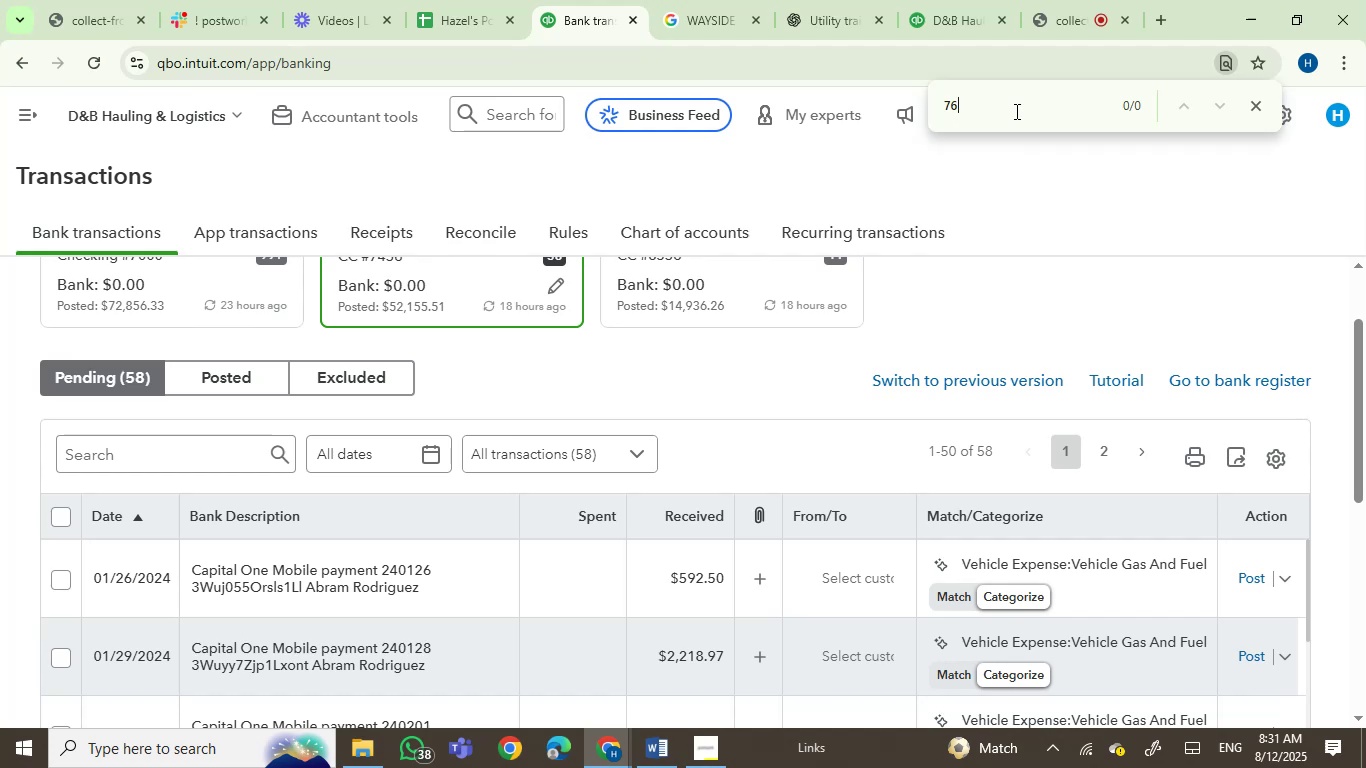 
key(Backspace)
 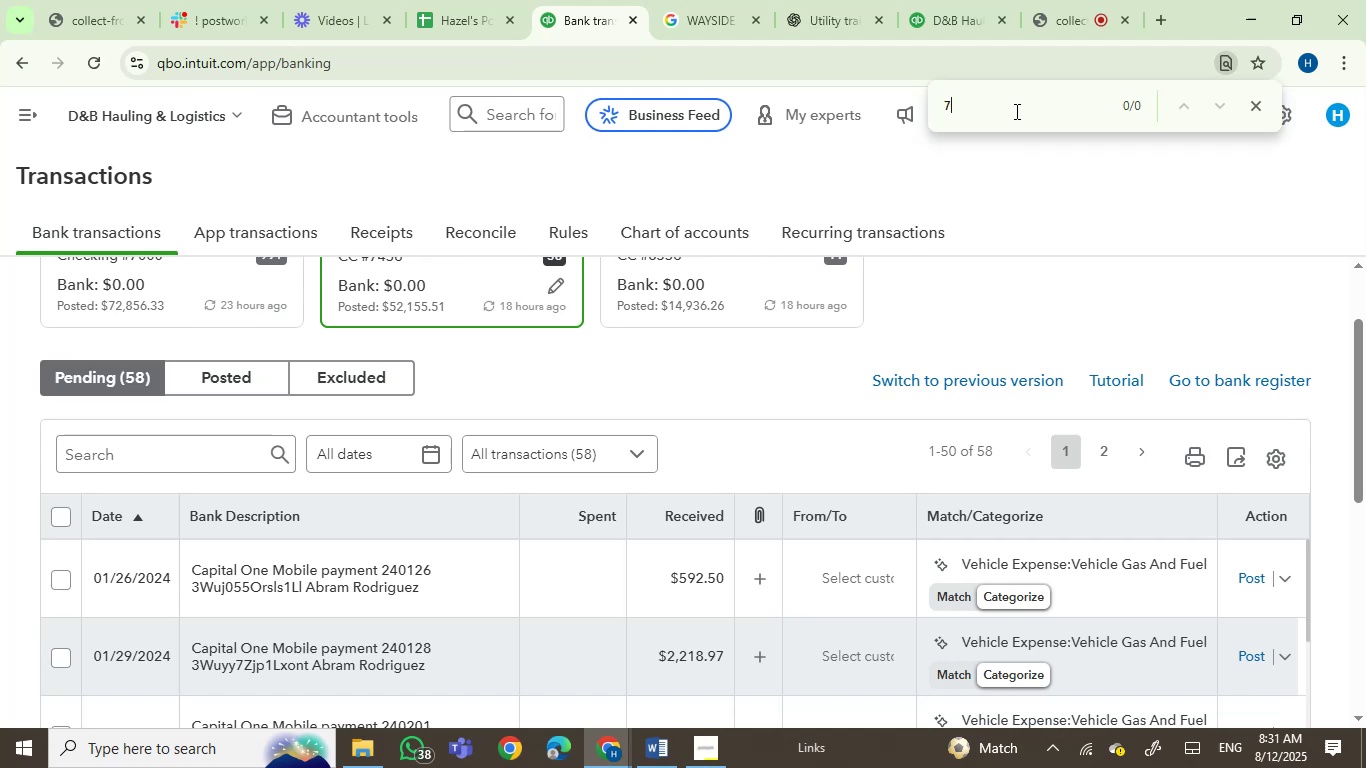 
key(Backspace)
 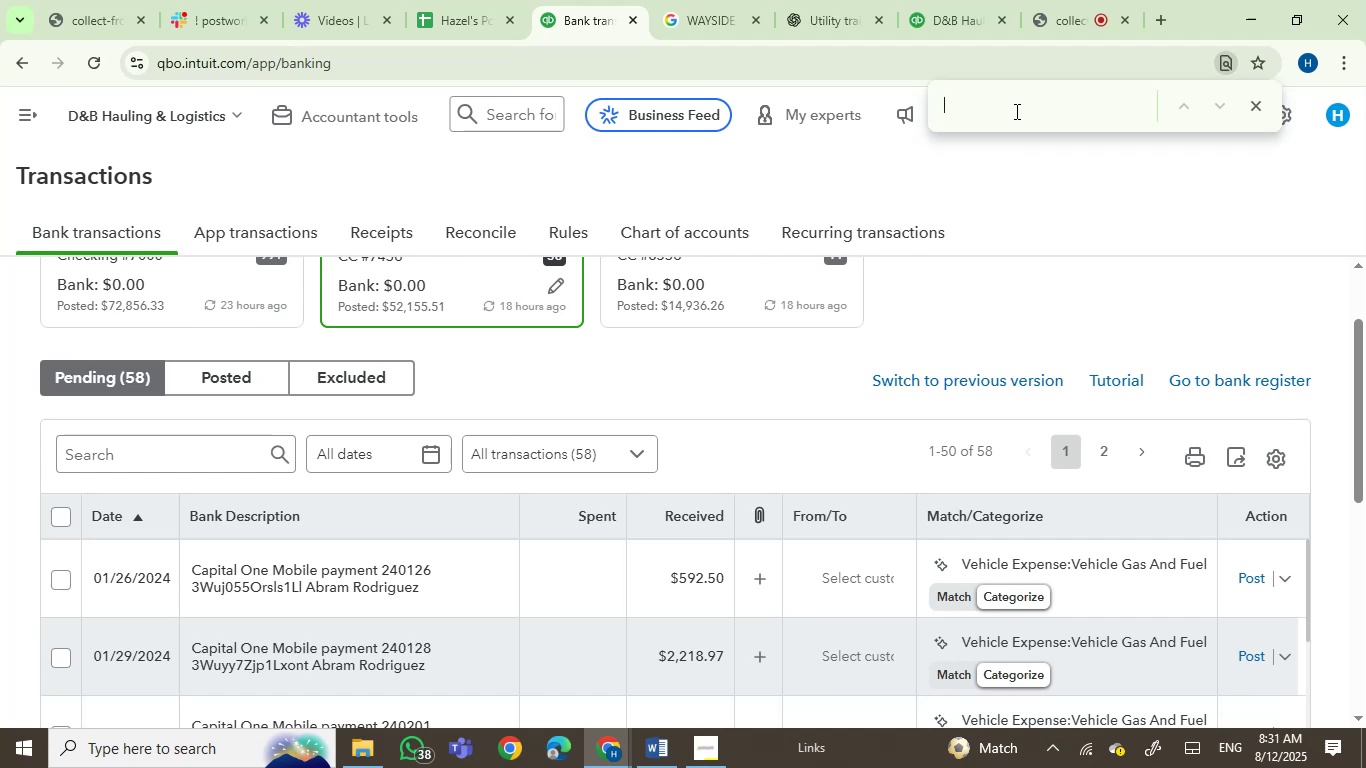 
key(Backspace)
 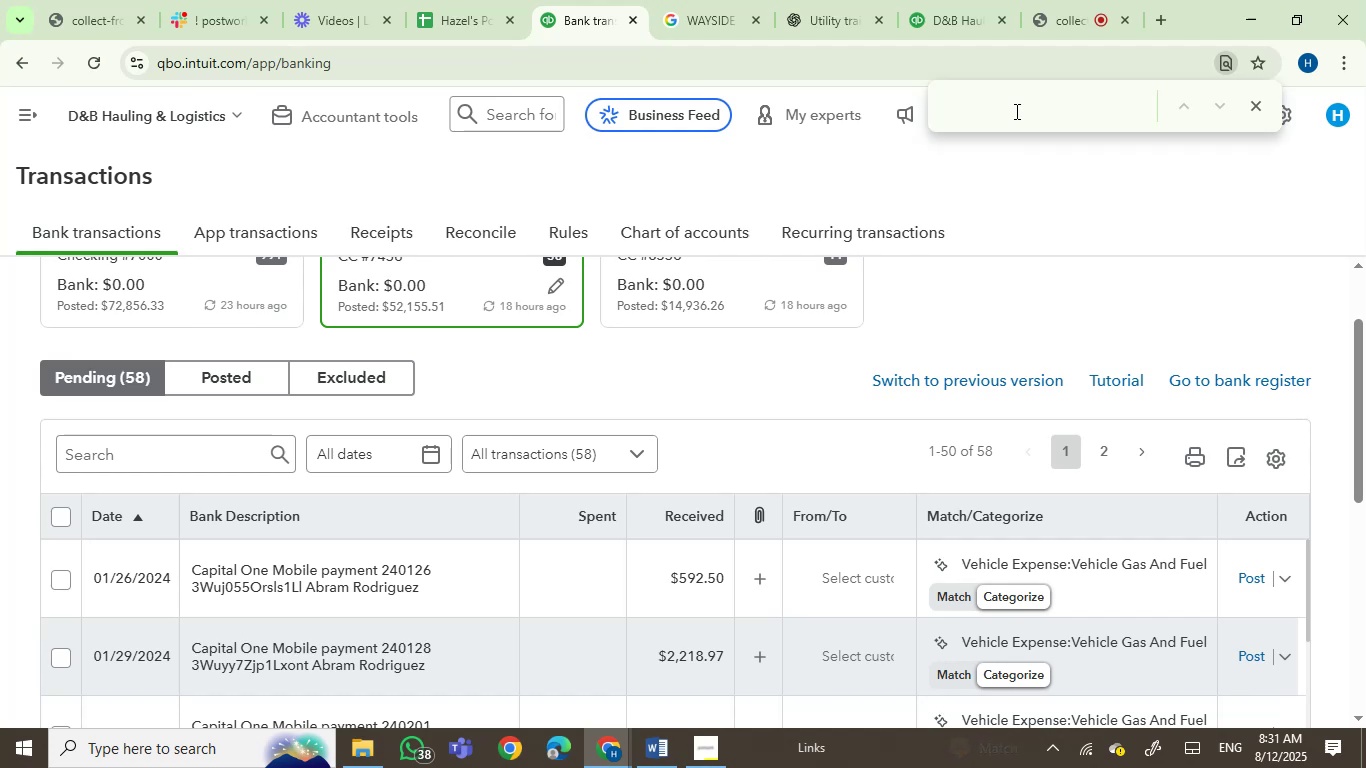 
key(Numpad7)
 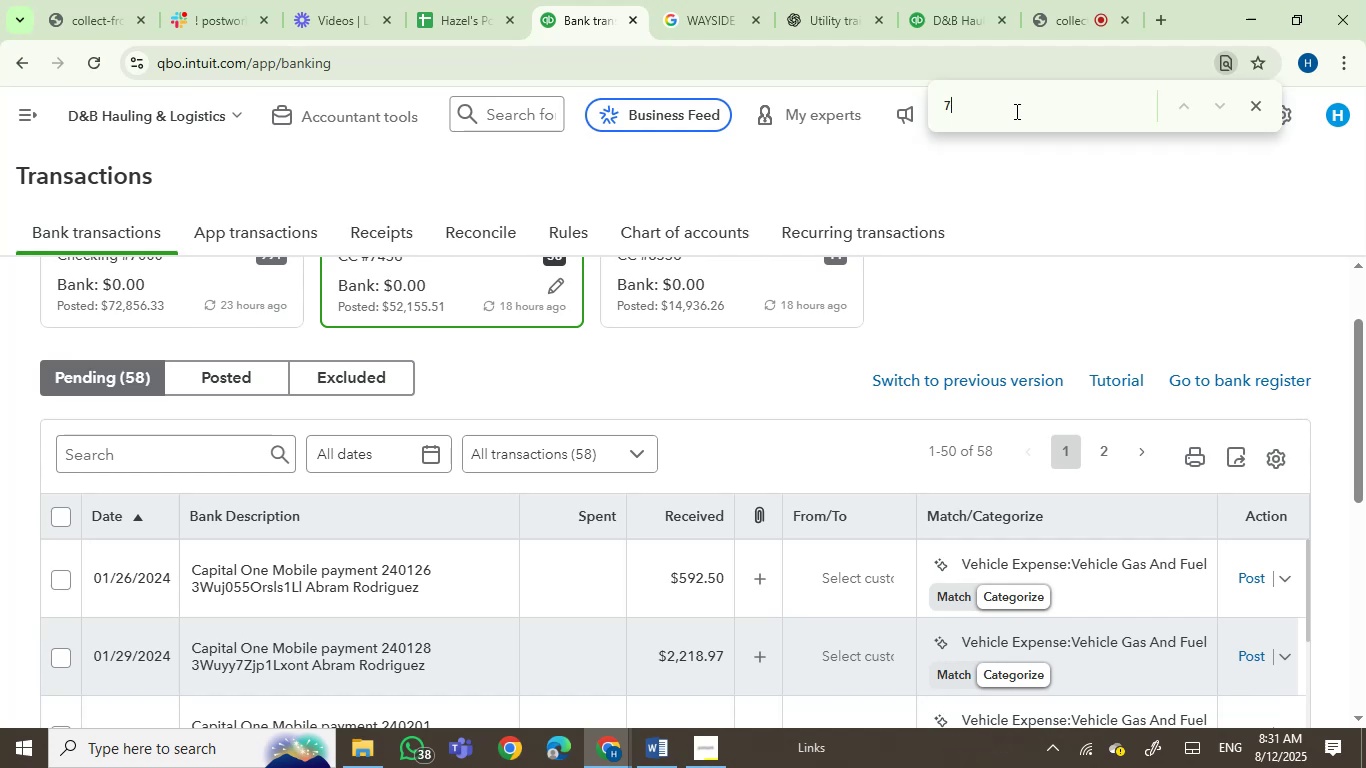 
key(Numpad6)
 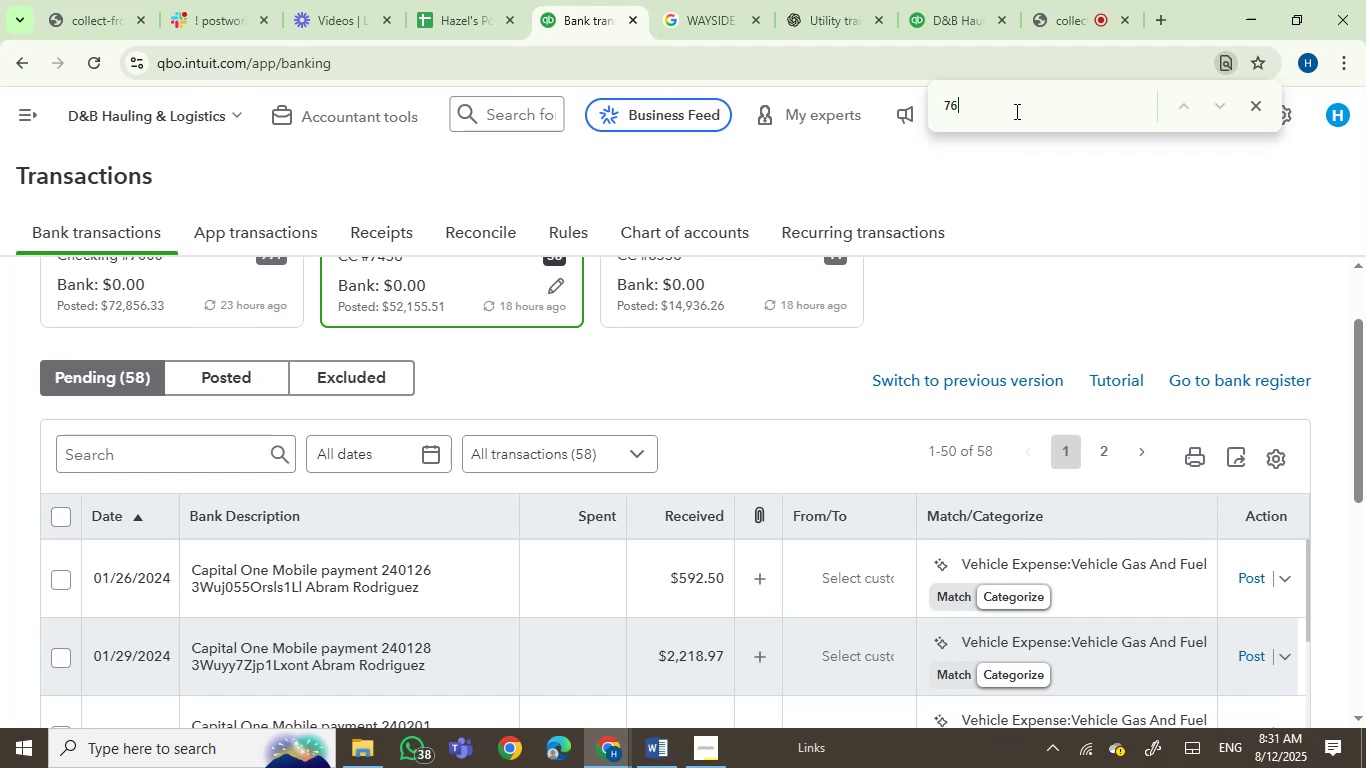 
key(Numpad0)
 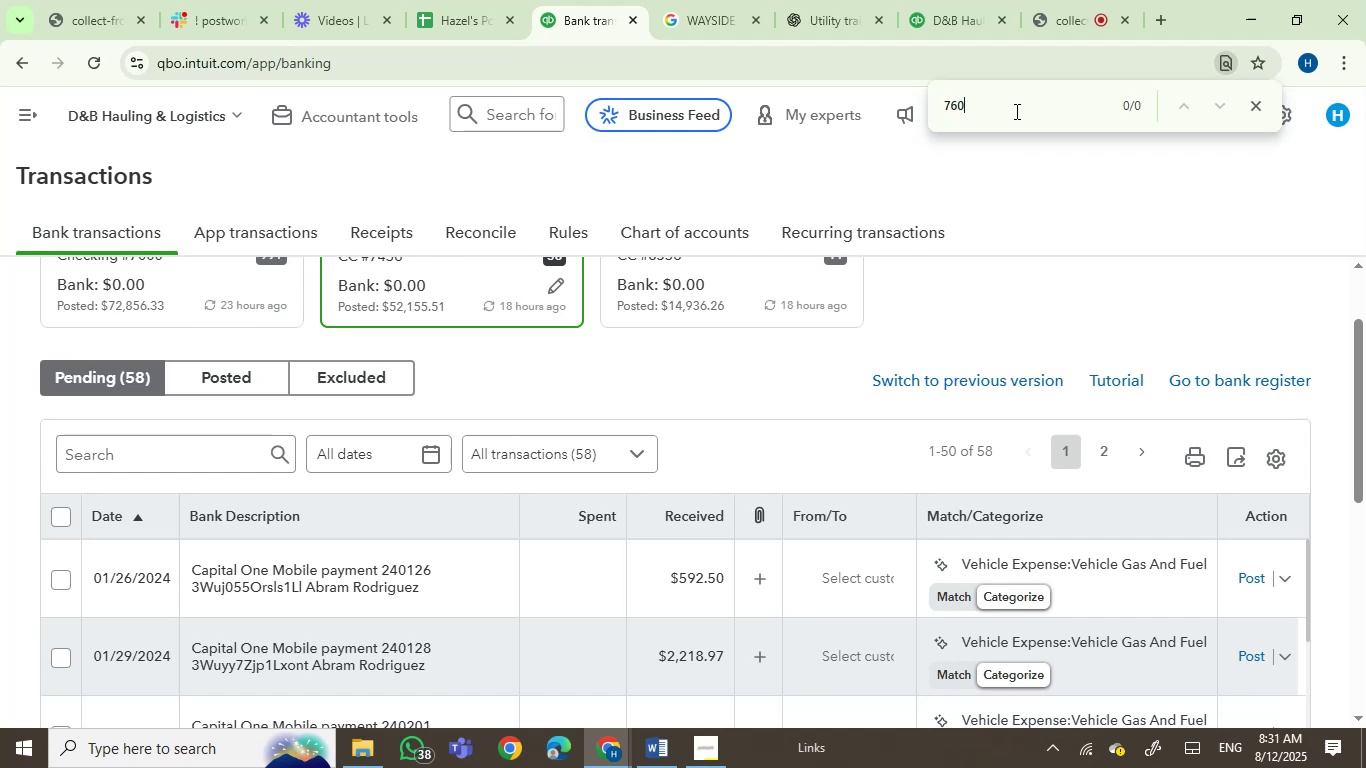 
key(Enter)
 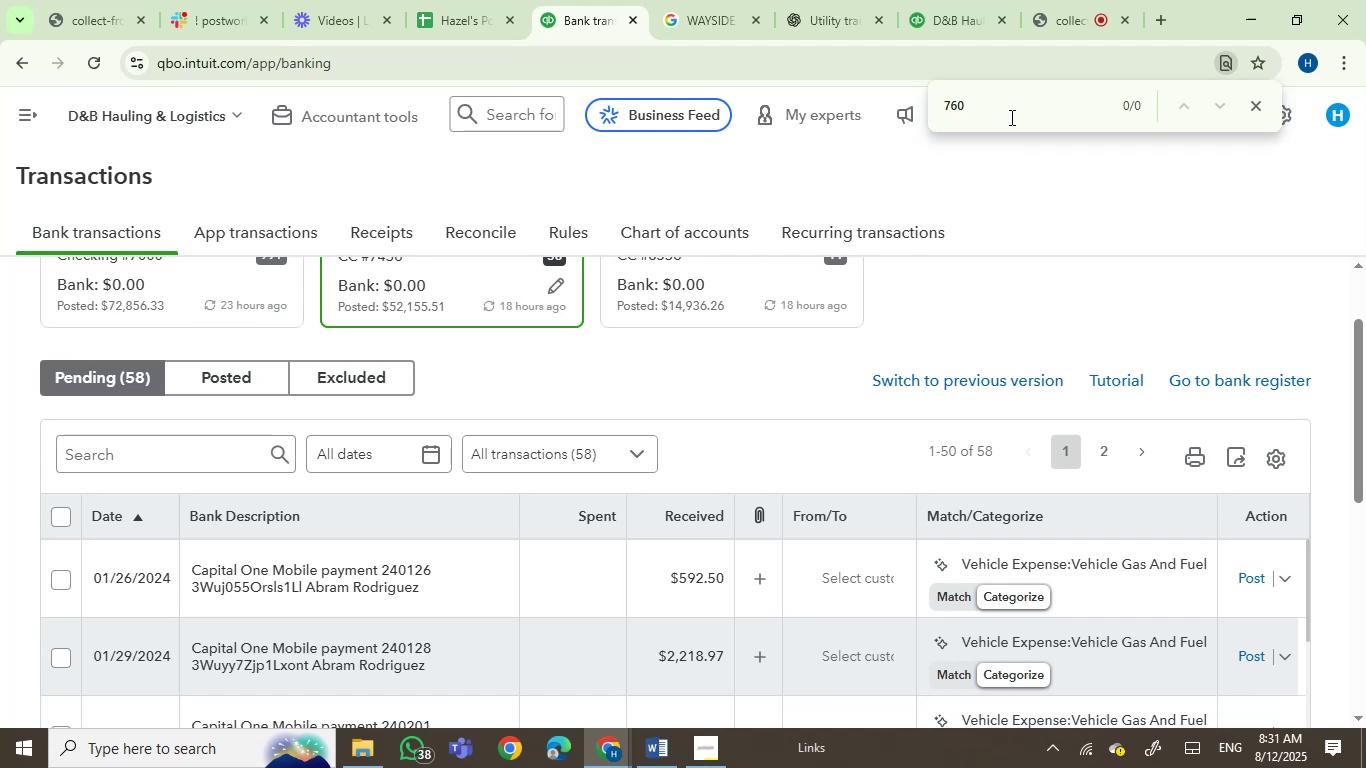 
key(Backspace)
 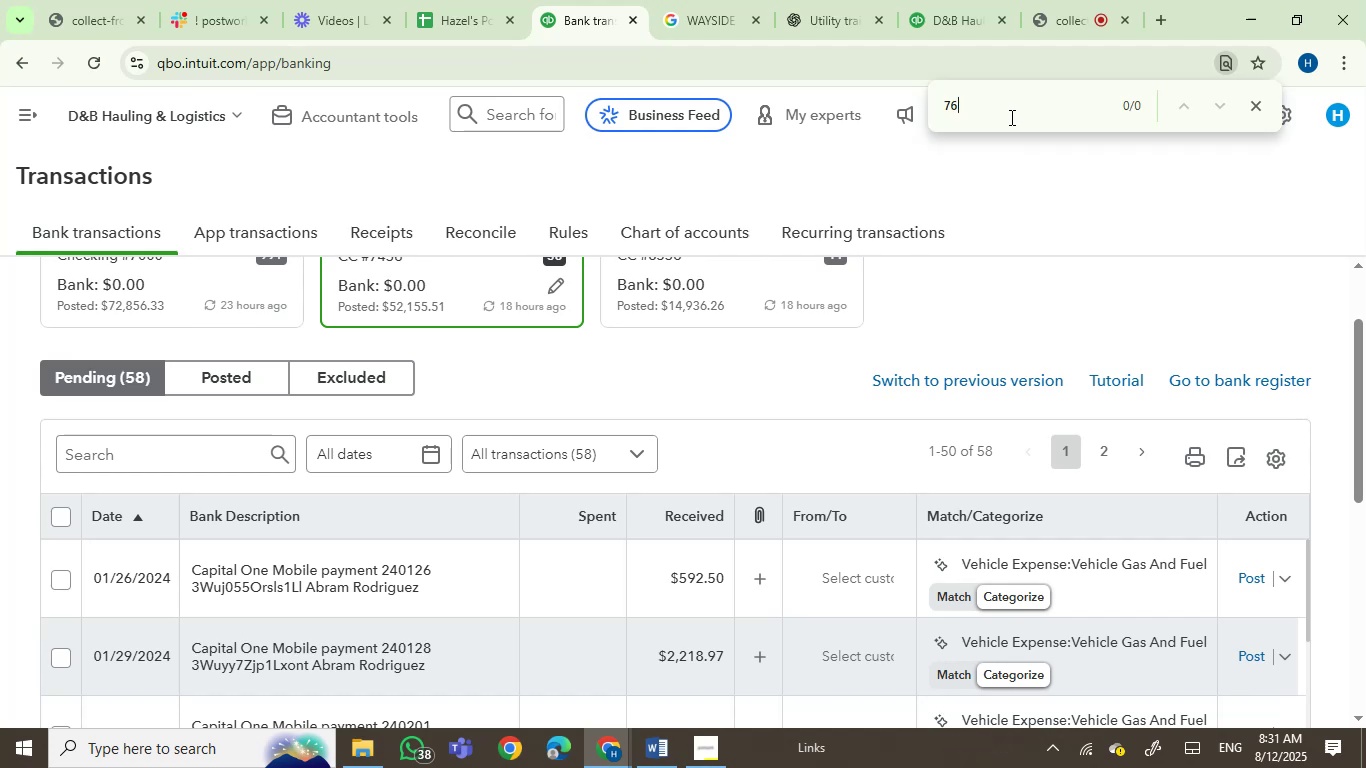 
key(Backspace)
 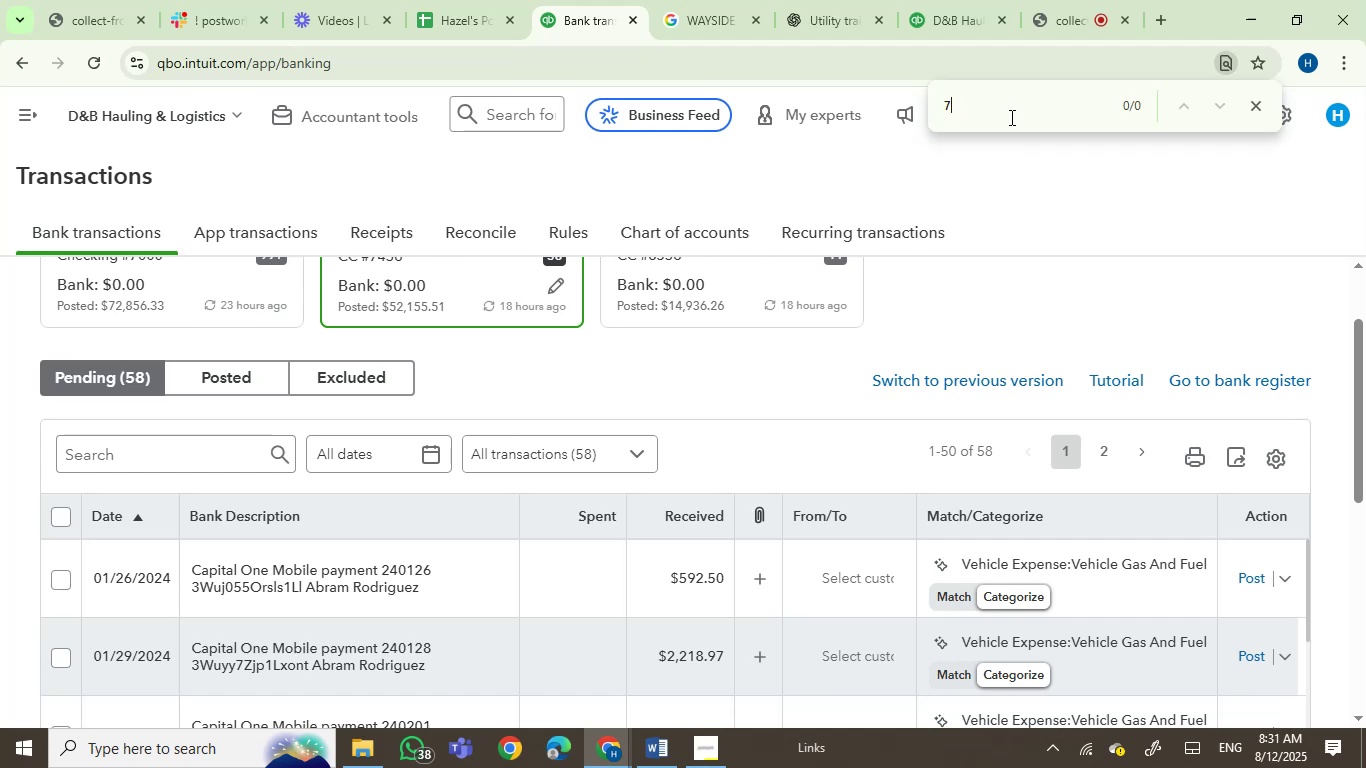 
key(Backspace)
 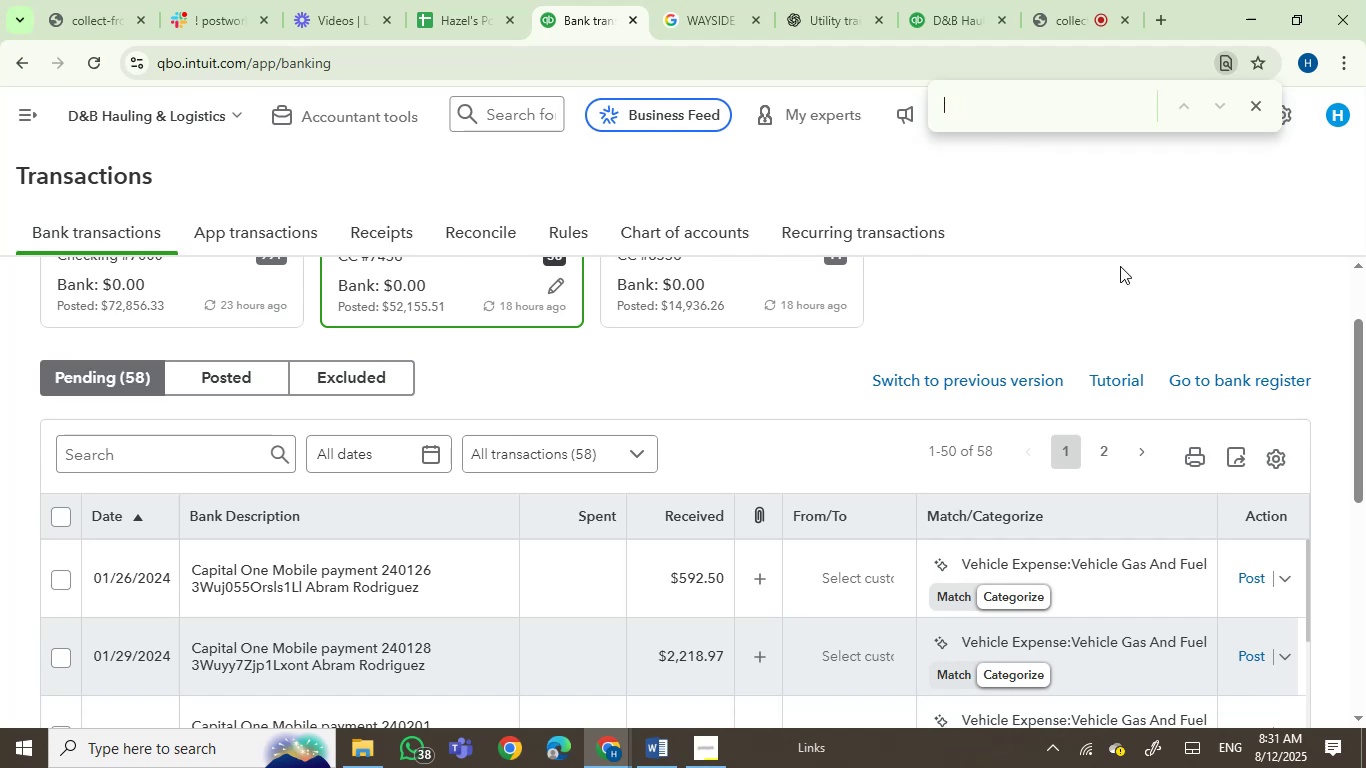 
left_click([1129, 271])
 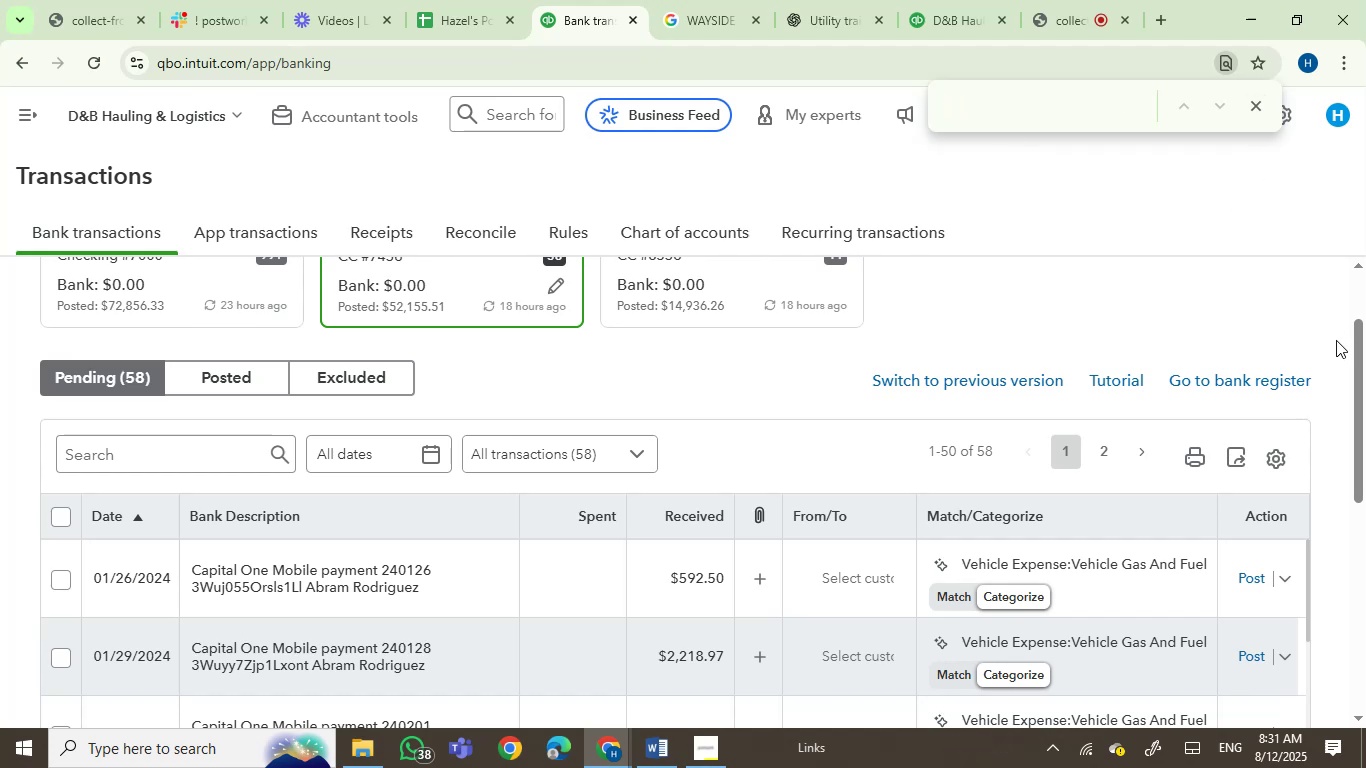 
left_click_drag(start_coordinate=[1362, 341], to_coordinate=[1365, 549])
 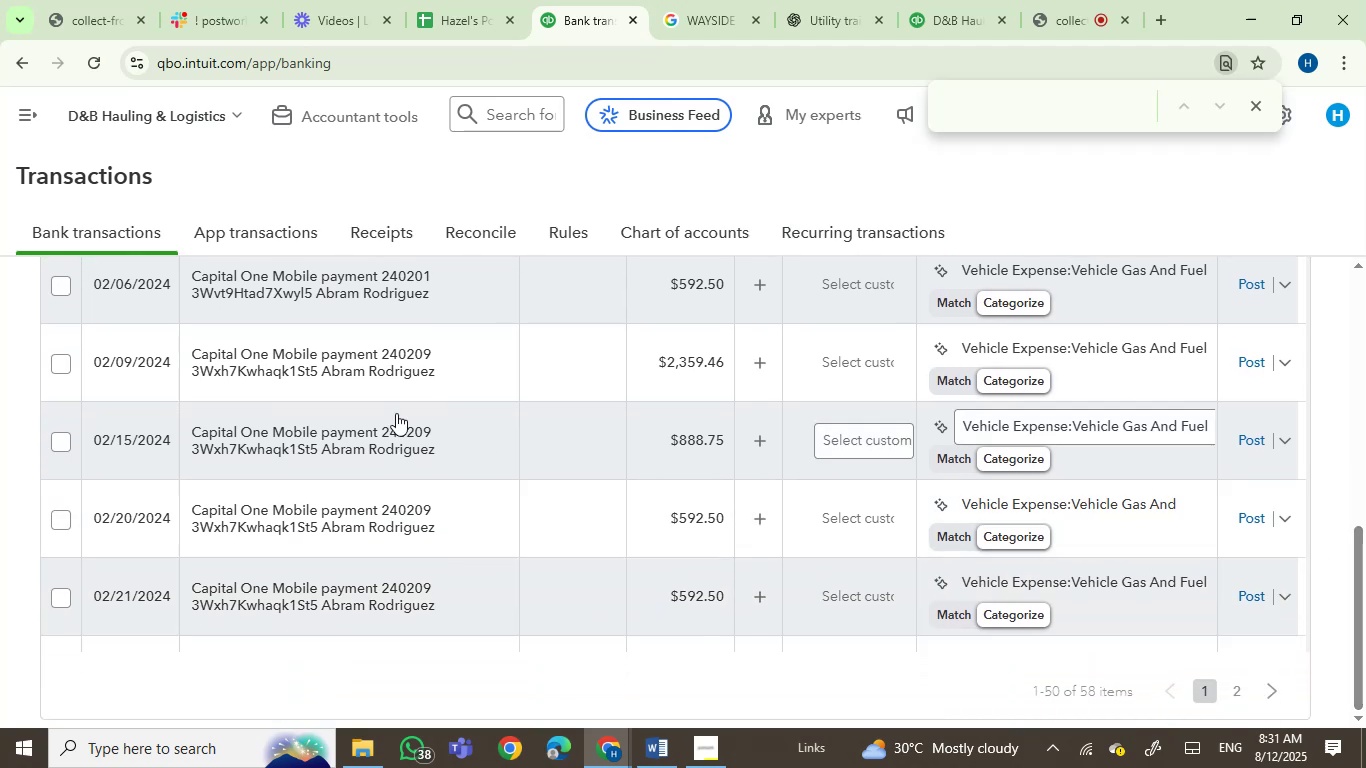 
left_click([503, 413])
 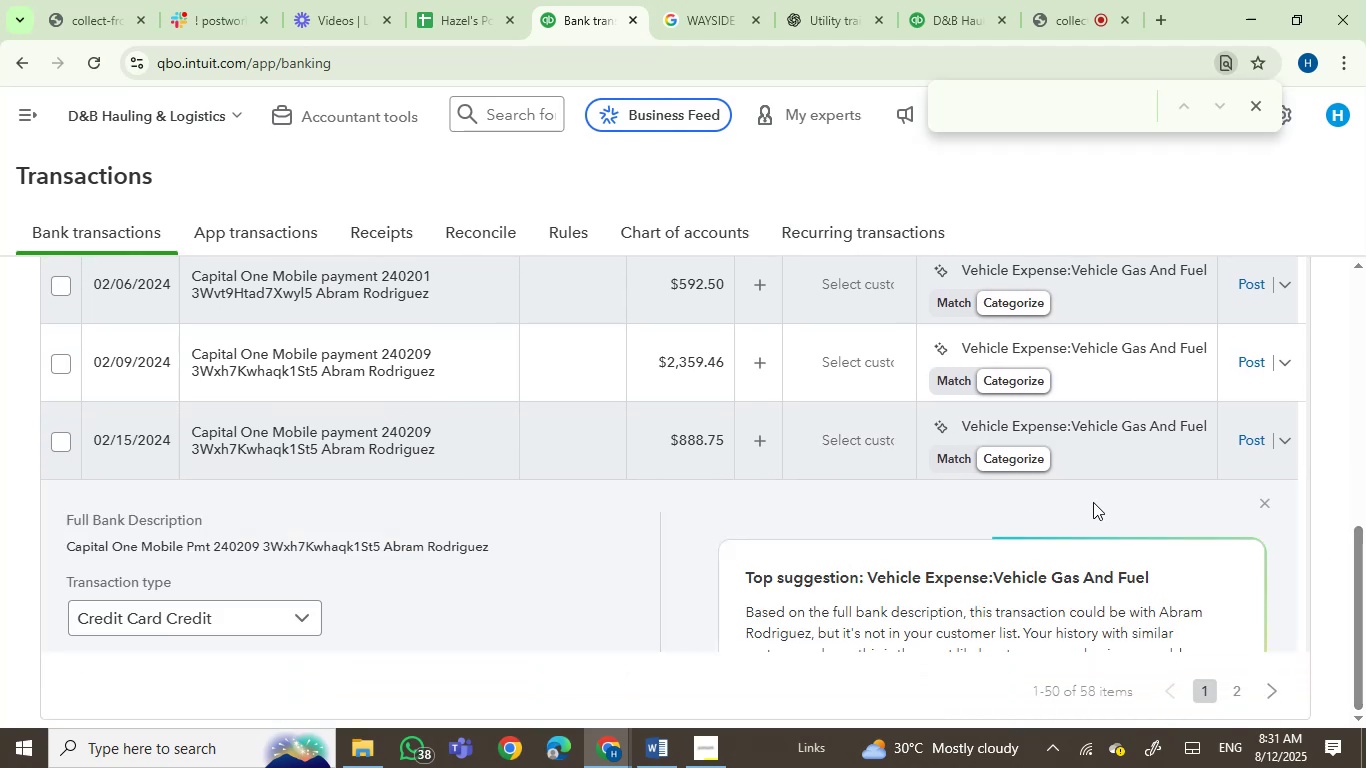 
scroll: coordinate [983, 555], scroll_direction: down, amount: 2.0
 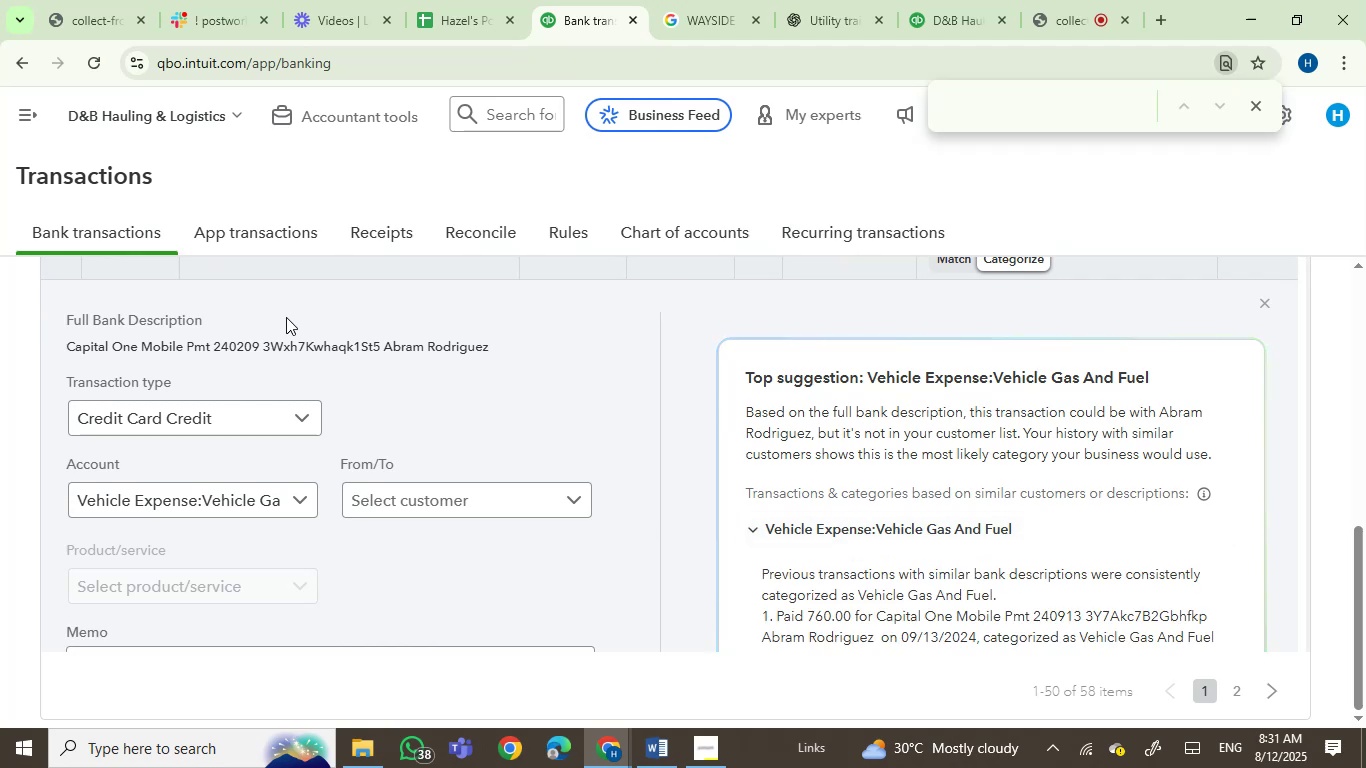 
scroll: coordinate [425, 411], scroll_direction: up, amount: 2.0
 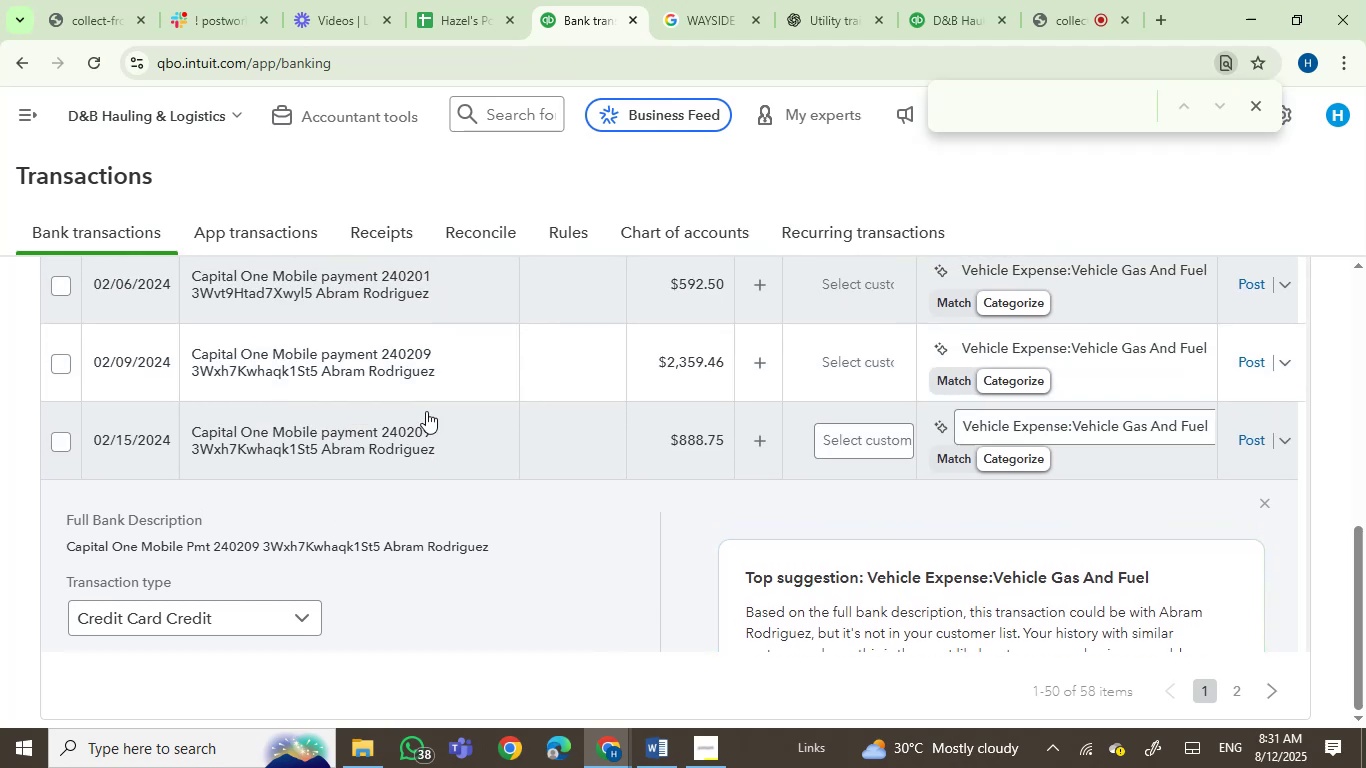 
left_click([479, 443])
 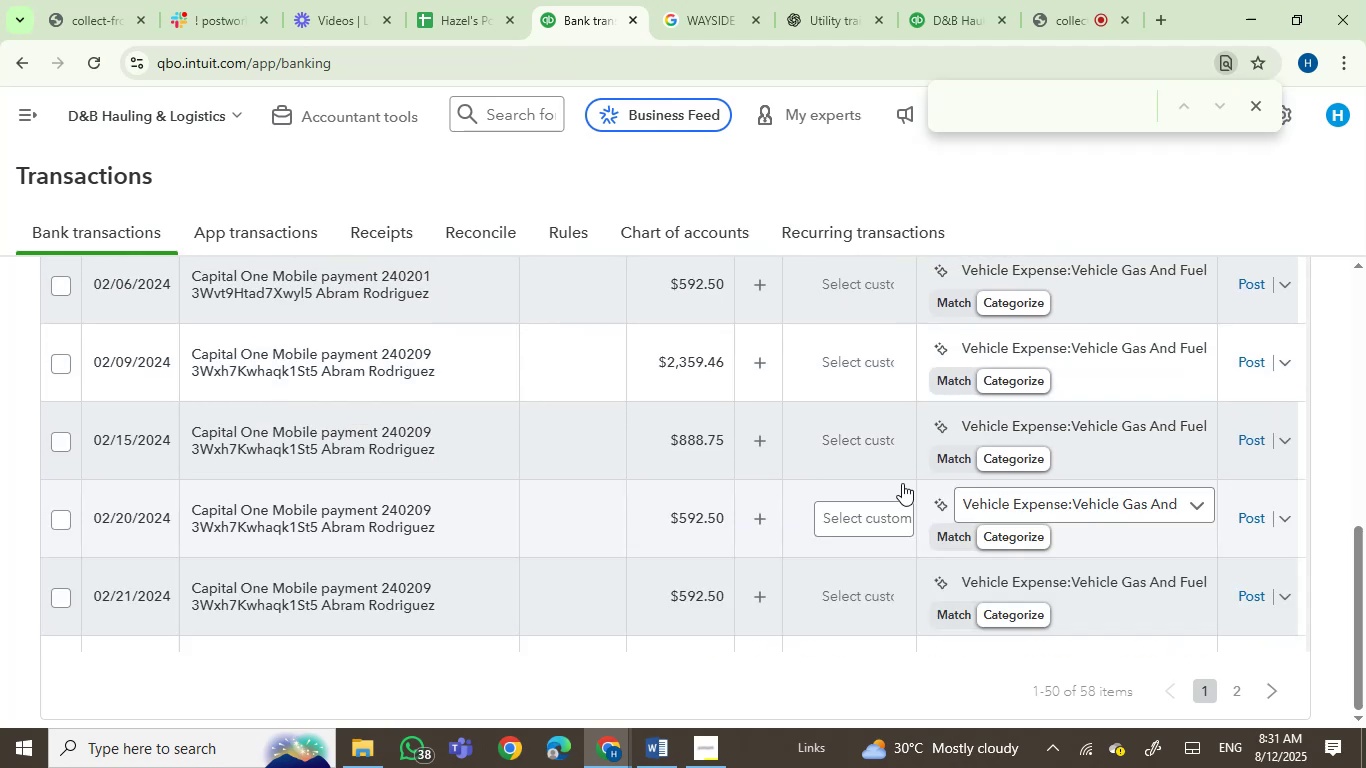 
scroll: coordinate [902, 483], scroll_direction: down, amount: 2.0
 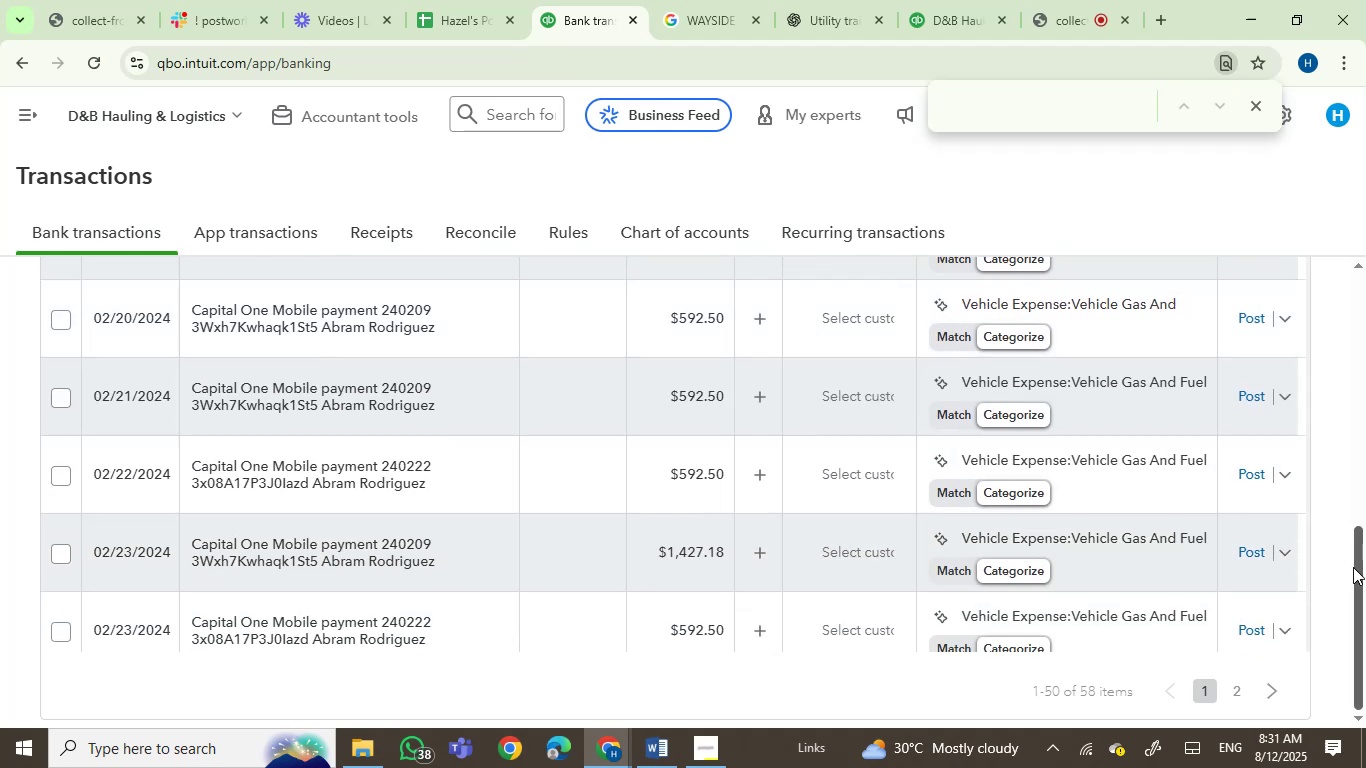 
left_click_drag(start_coordinate=[1354, 567], to_coordinate=[1359, 303])
 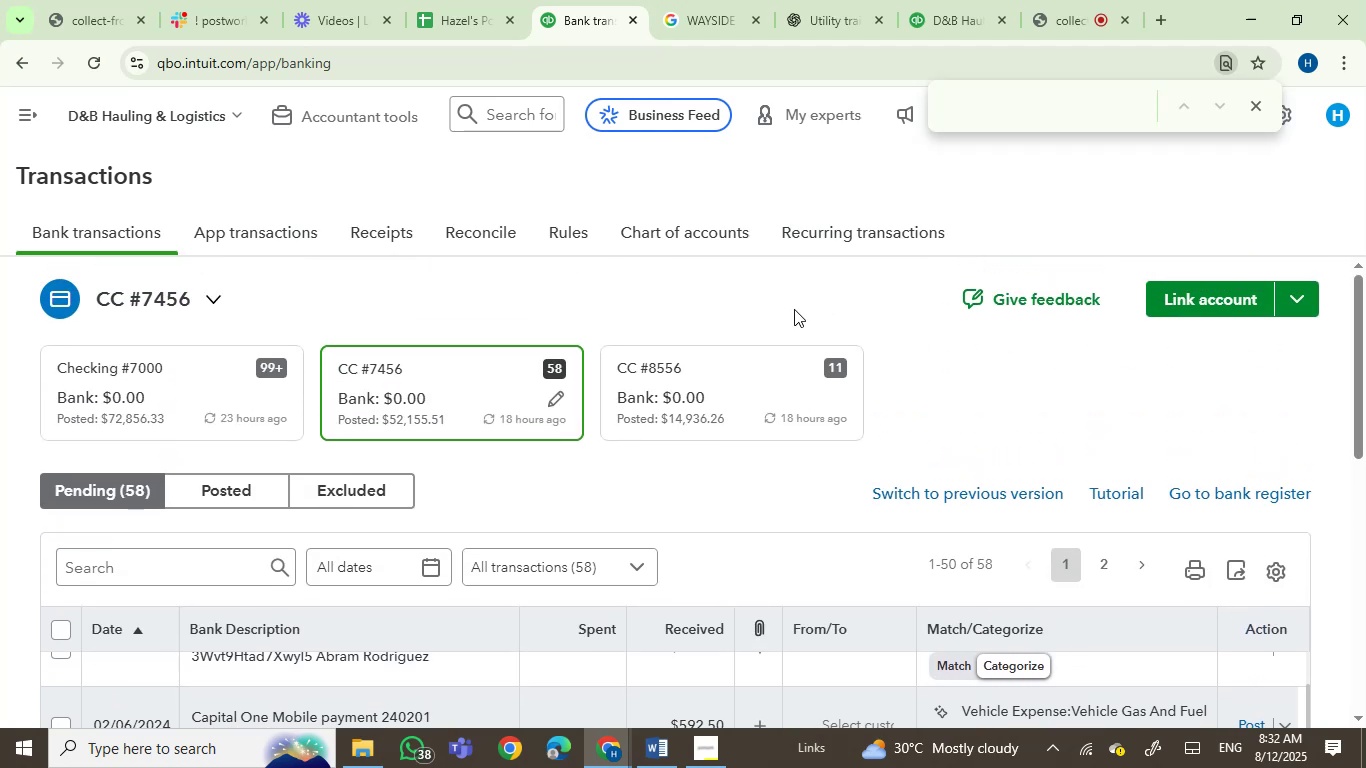 
left_click([728, 424])
 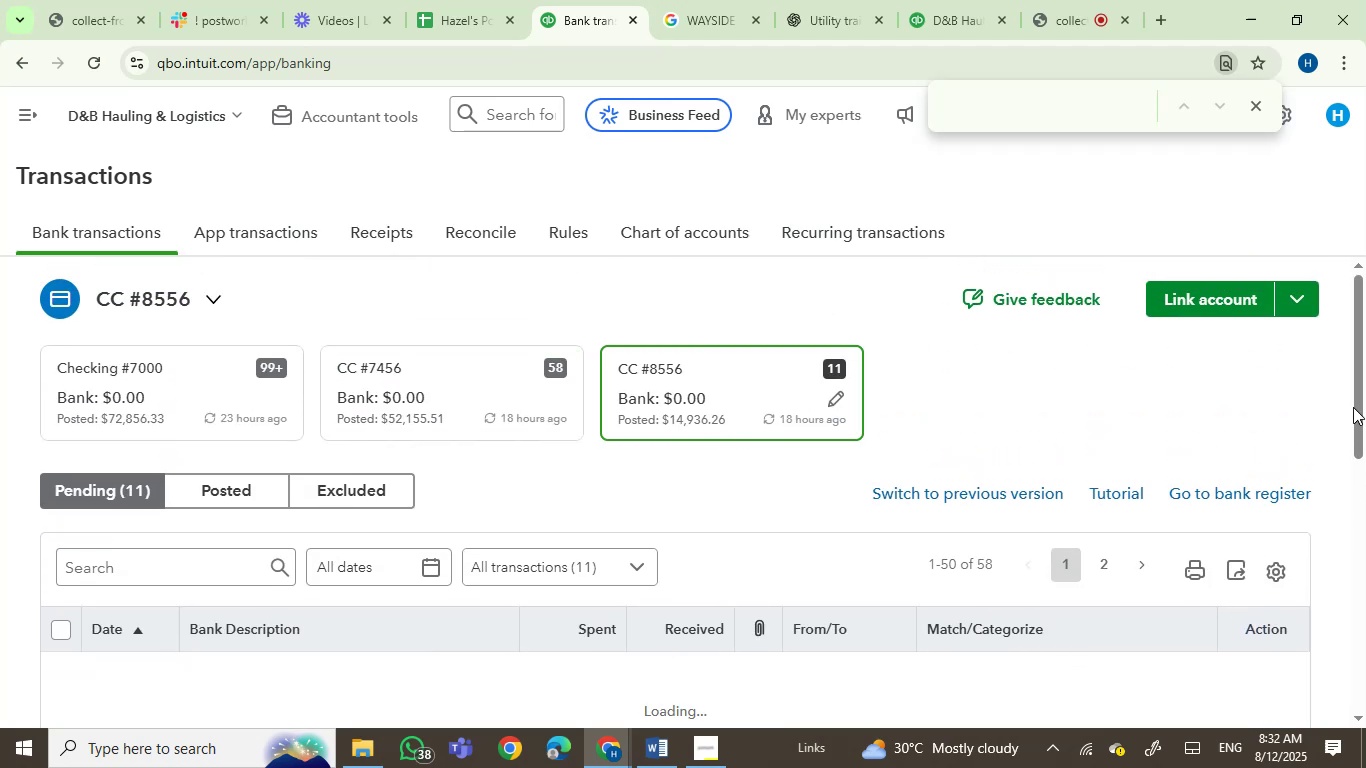 
left_click_drag(start_coordinate=[1365, 400], to_coordinate=[1365, 499])
 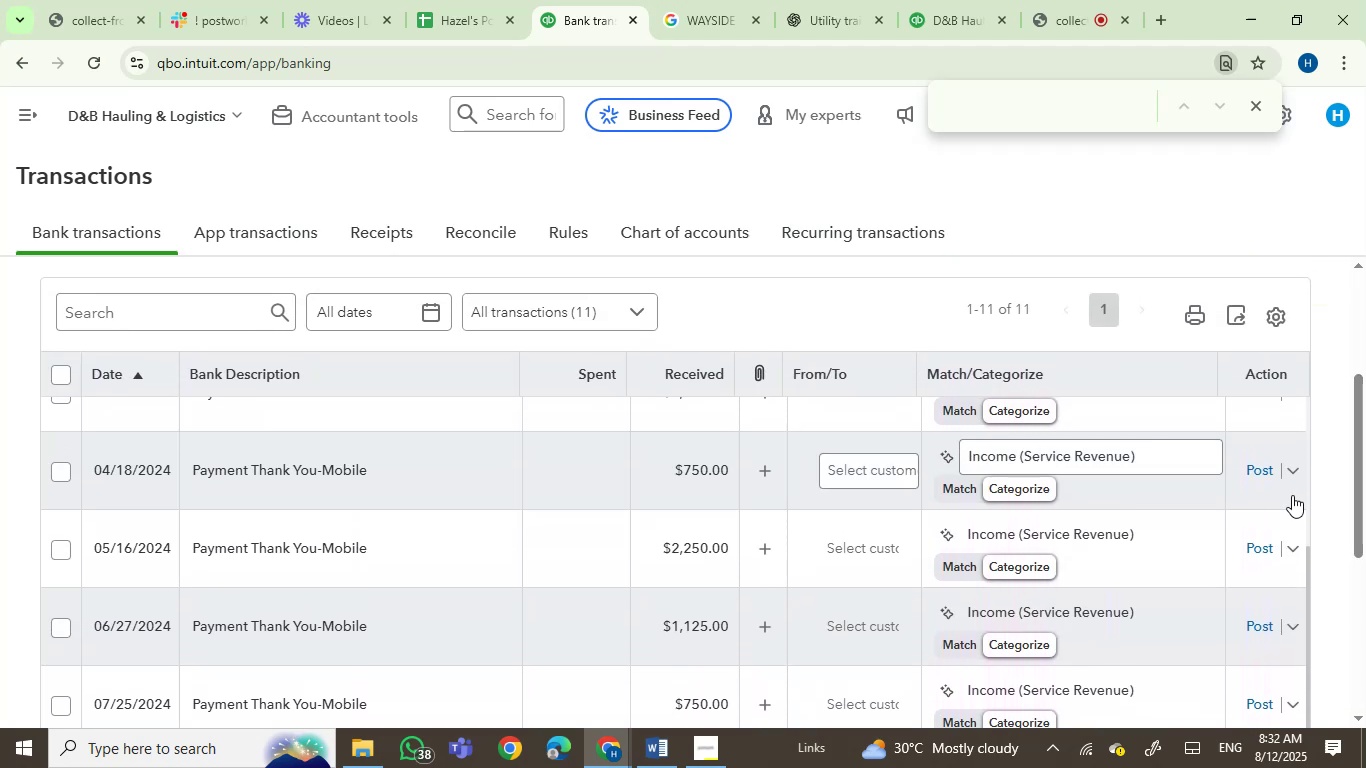 
scroll: coordinate [1092, 552], scroll_direction: up, amount: 5.0
 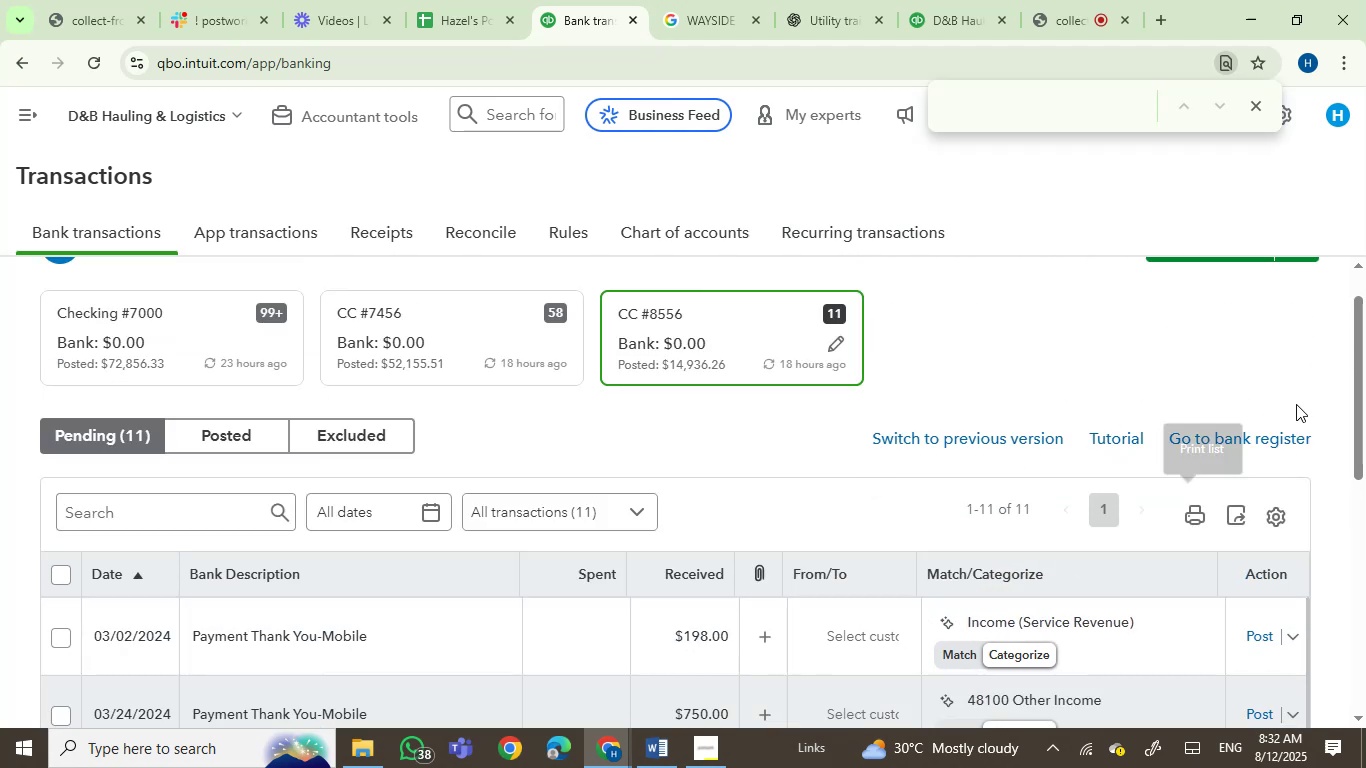 
left_click_drag(start_coordinate=[1362, 404], to_coordinate=[1364, 438])
 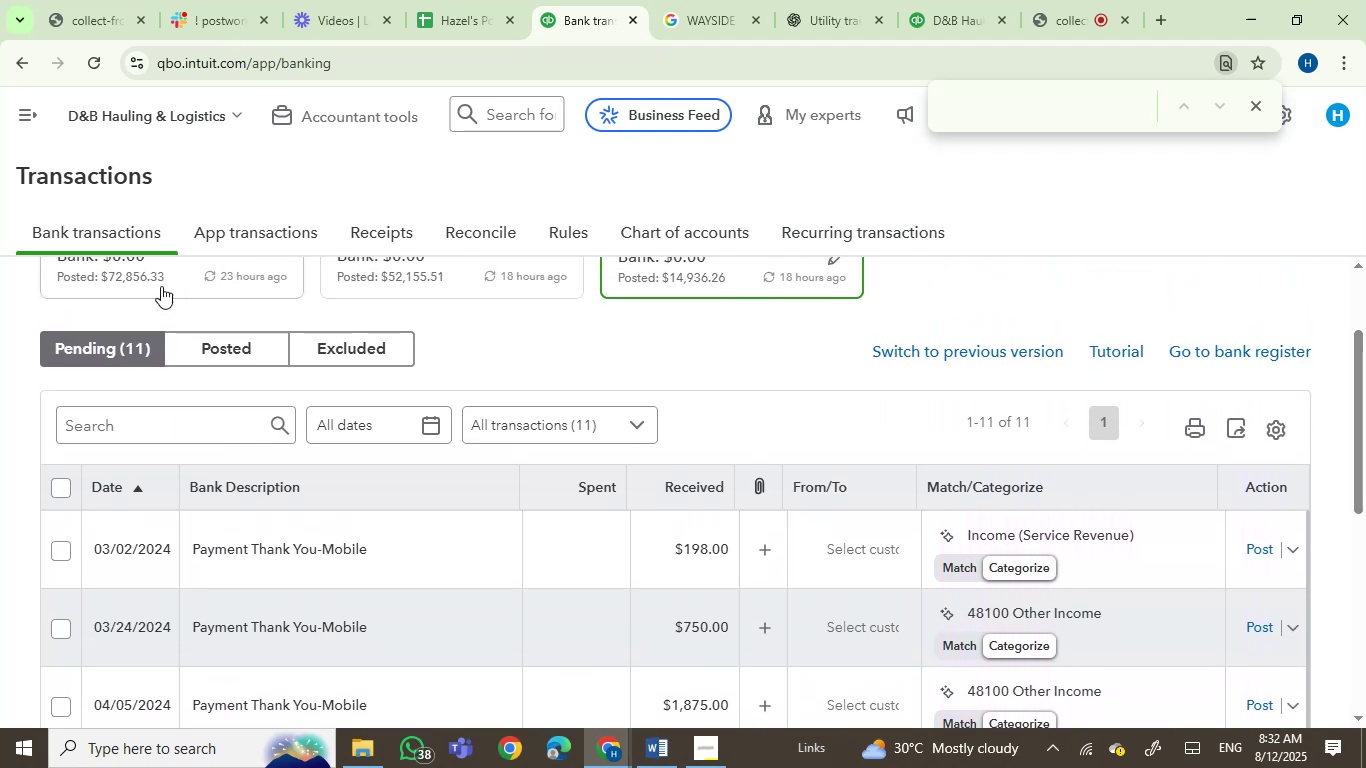 
left_click([146, 275])
 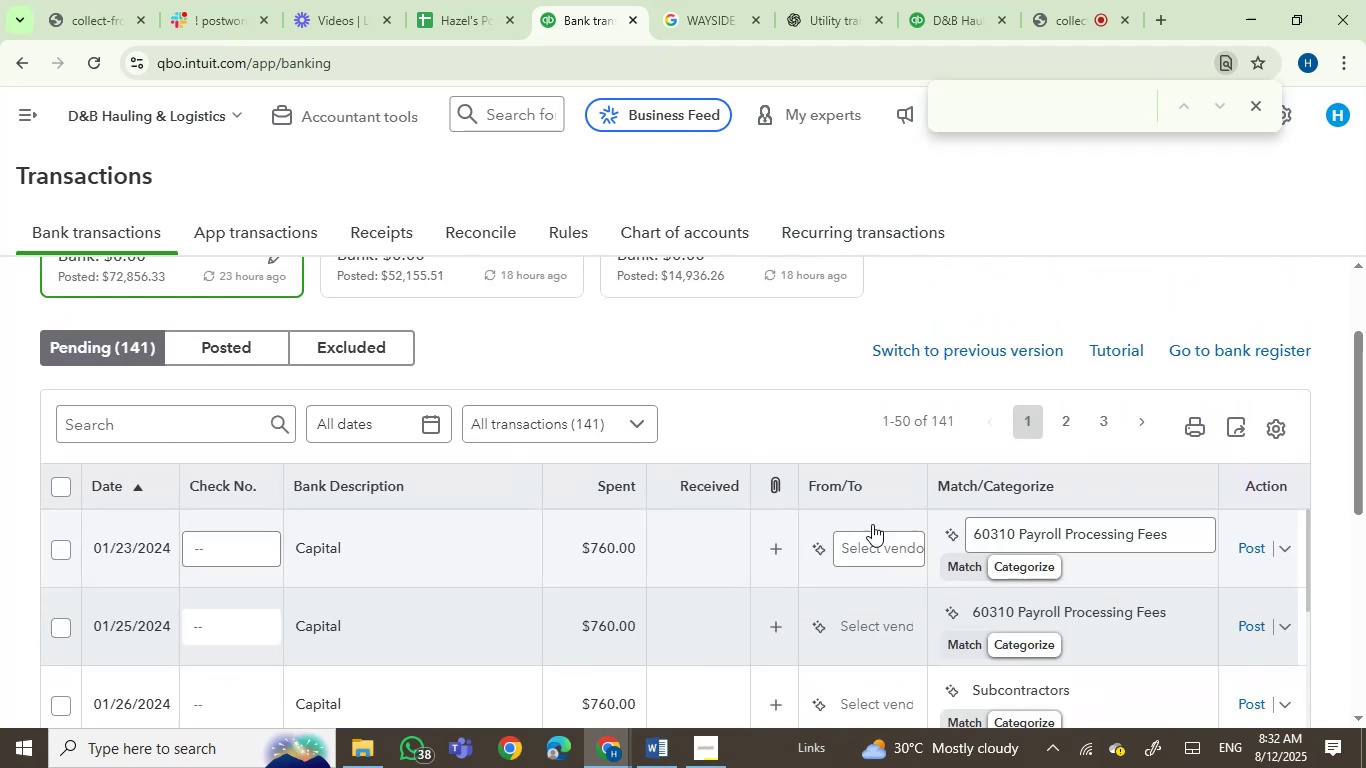 
wait(5.07)
 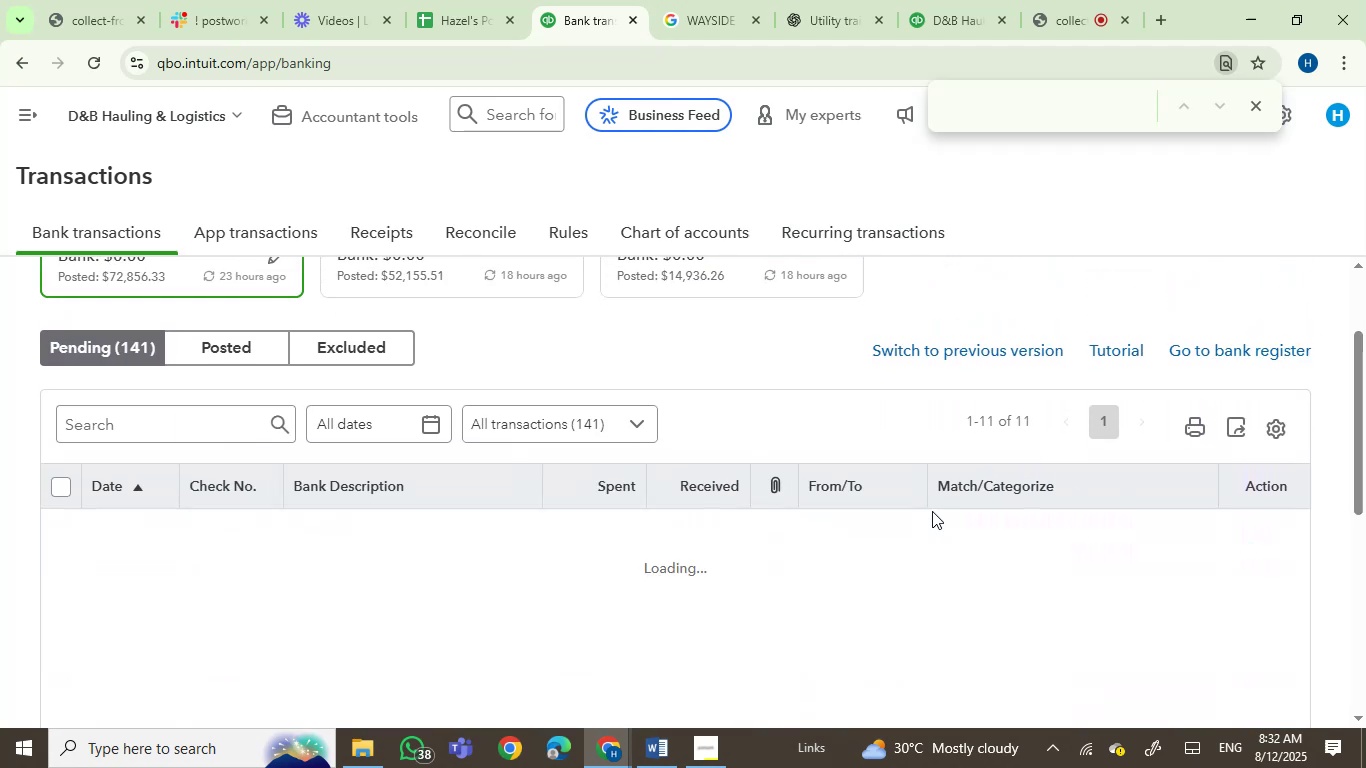 
scroll: coordinate [786, 468], scroll_direction: down, amount: 1.0
 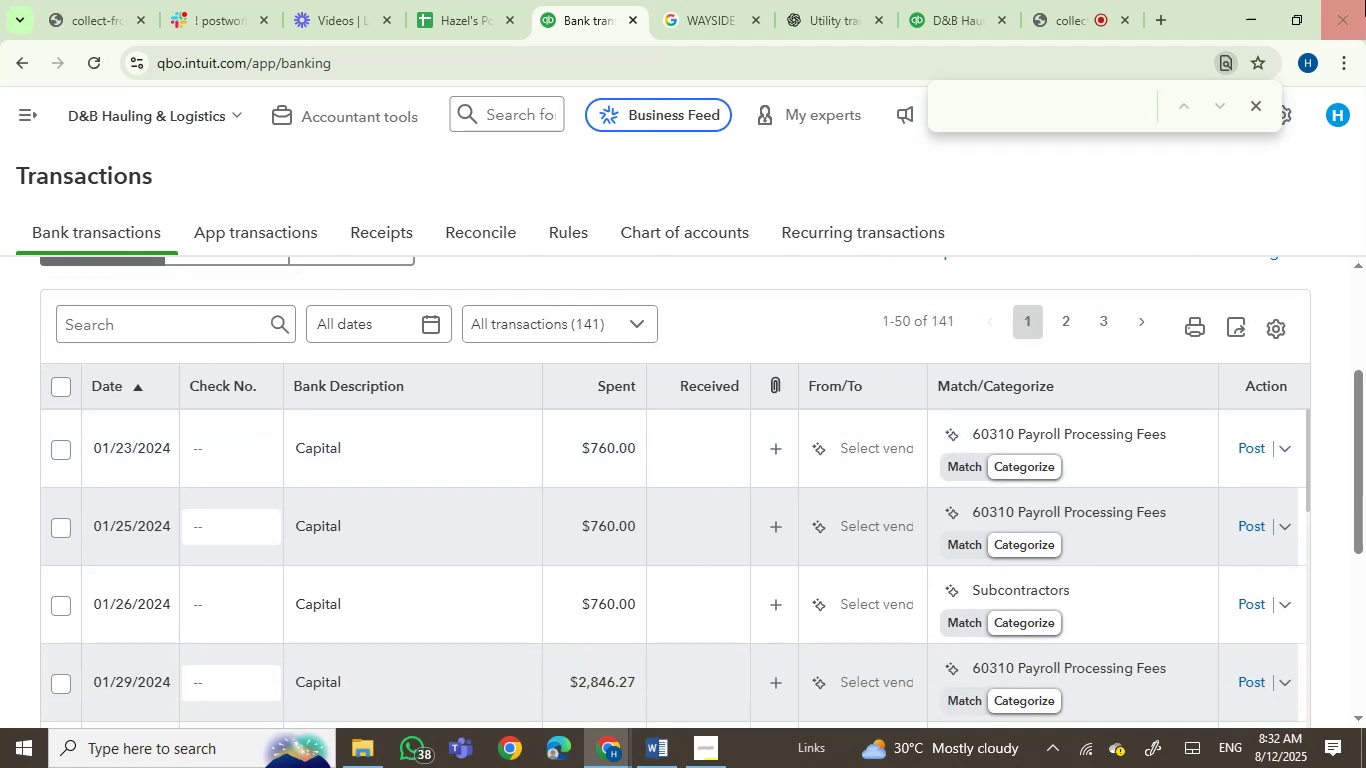 
left_click([1076, 0])
 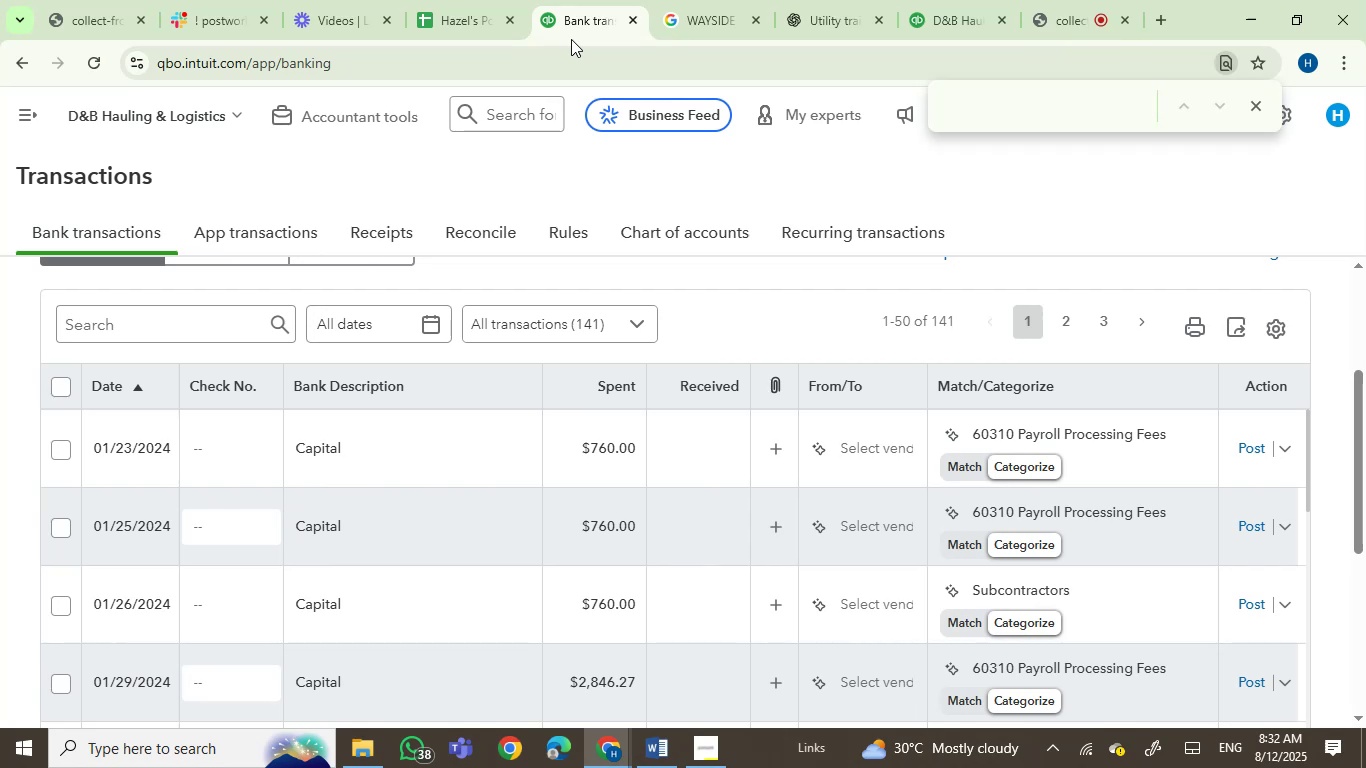 
wait(11.22)
 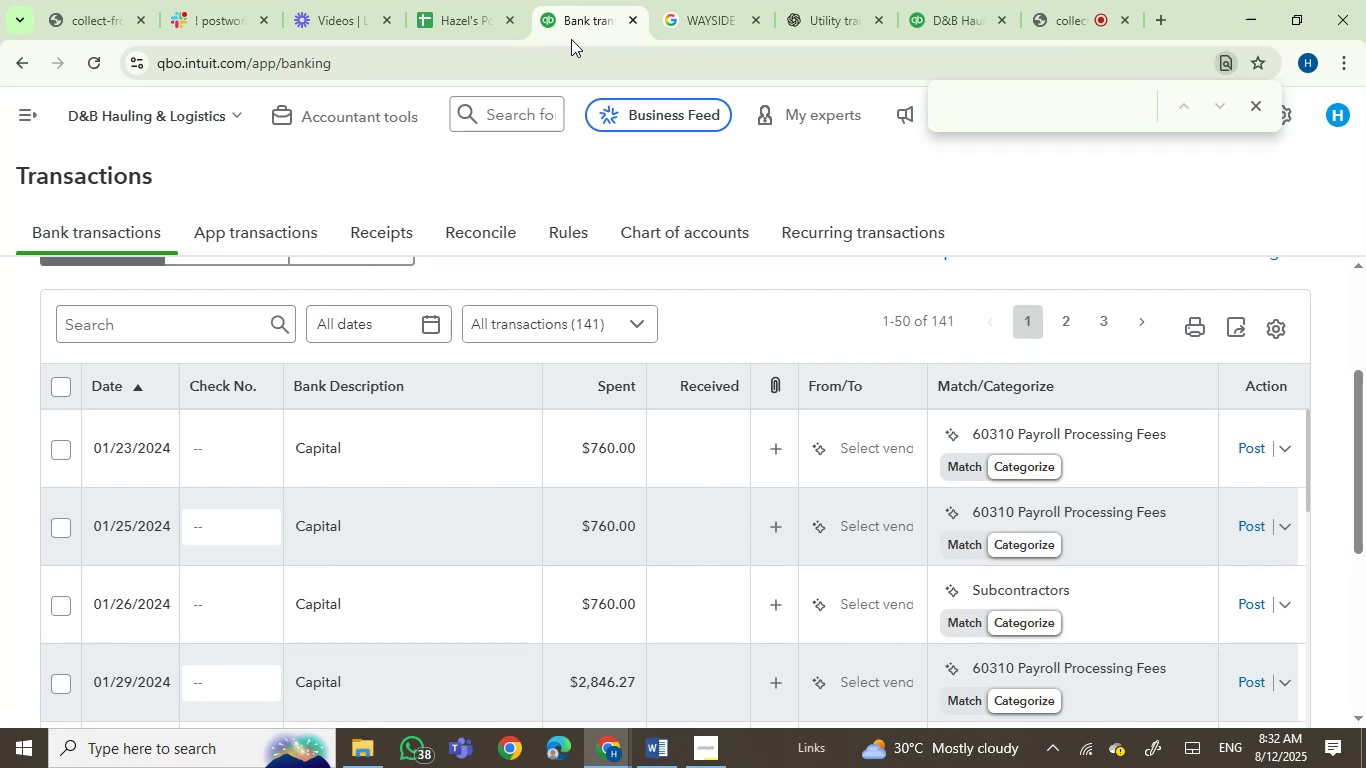 
left_click_drag(start_coordinate=[1354, 424], to_coordinate=[1365, 356])
 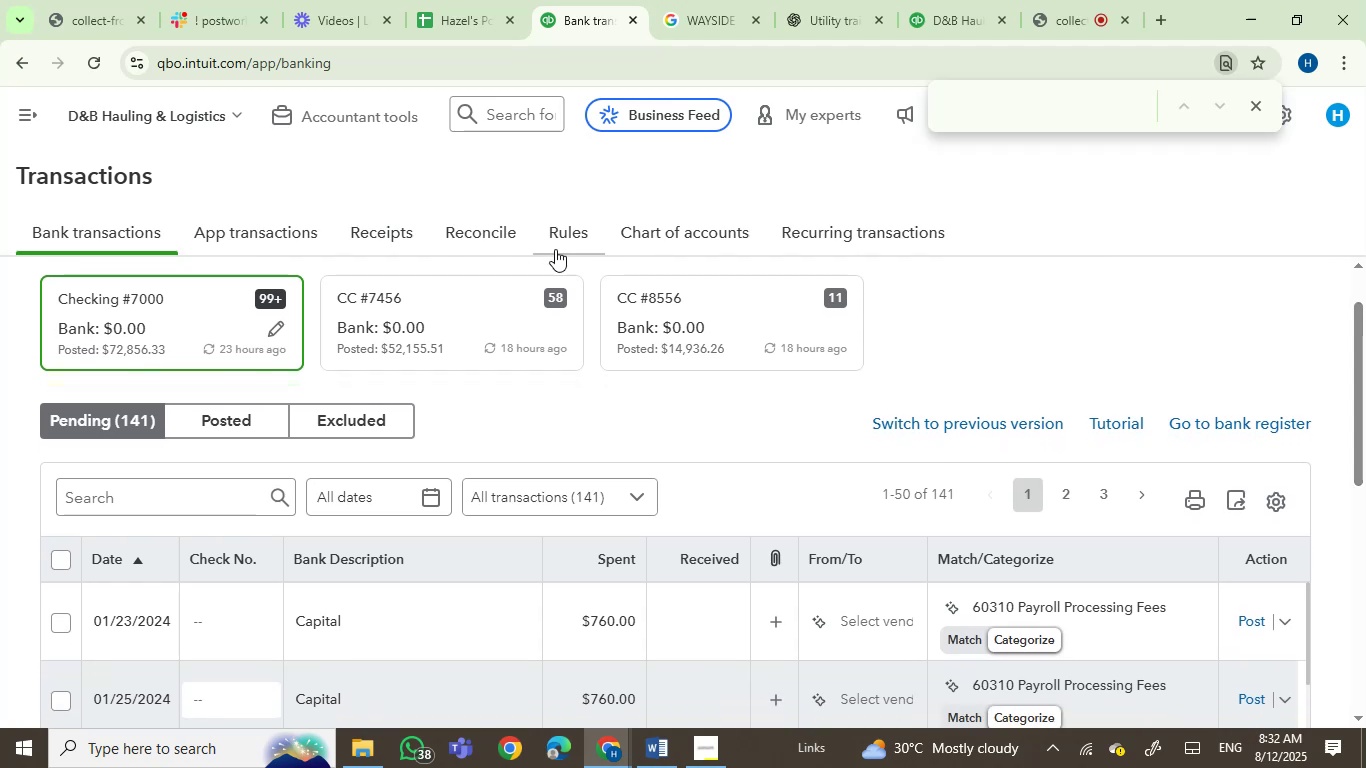 
left_click([715, 293])
 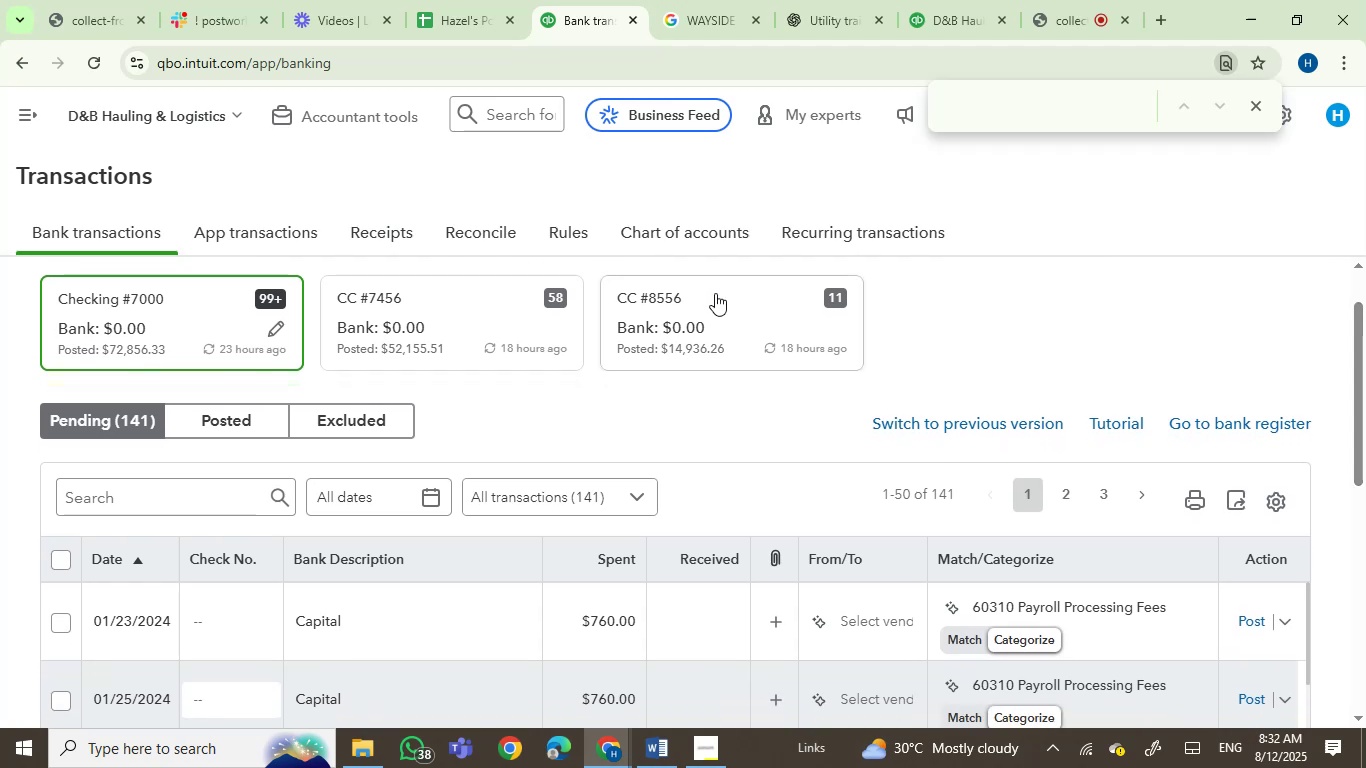 
mouse_move([718, 360])
 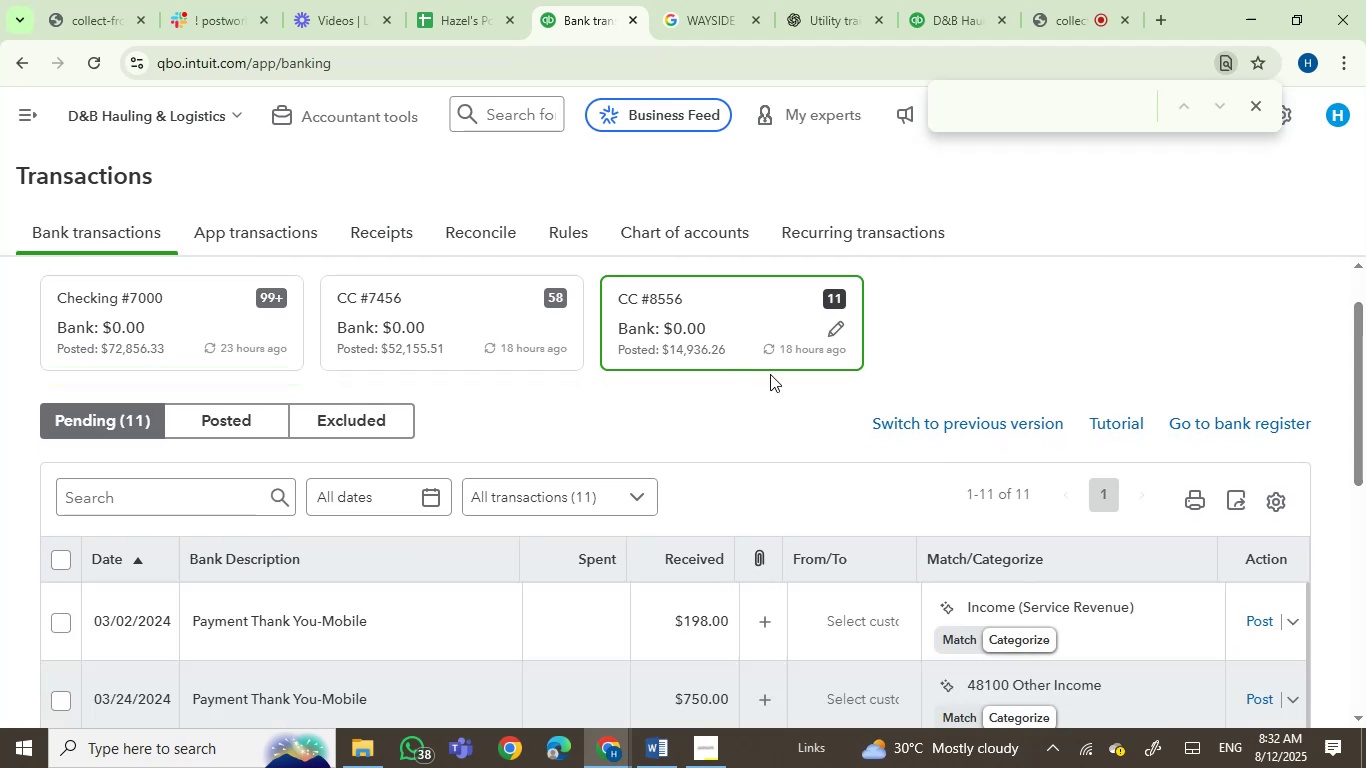 
wait(11.22)
 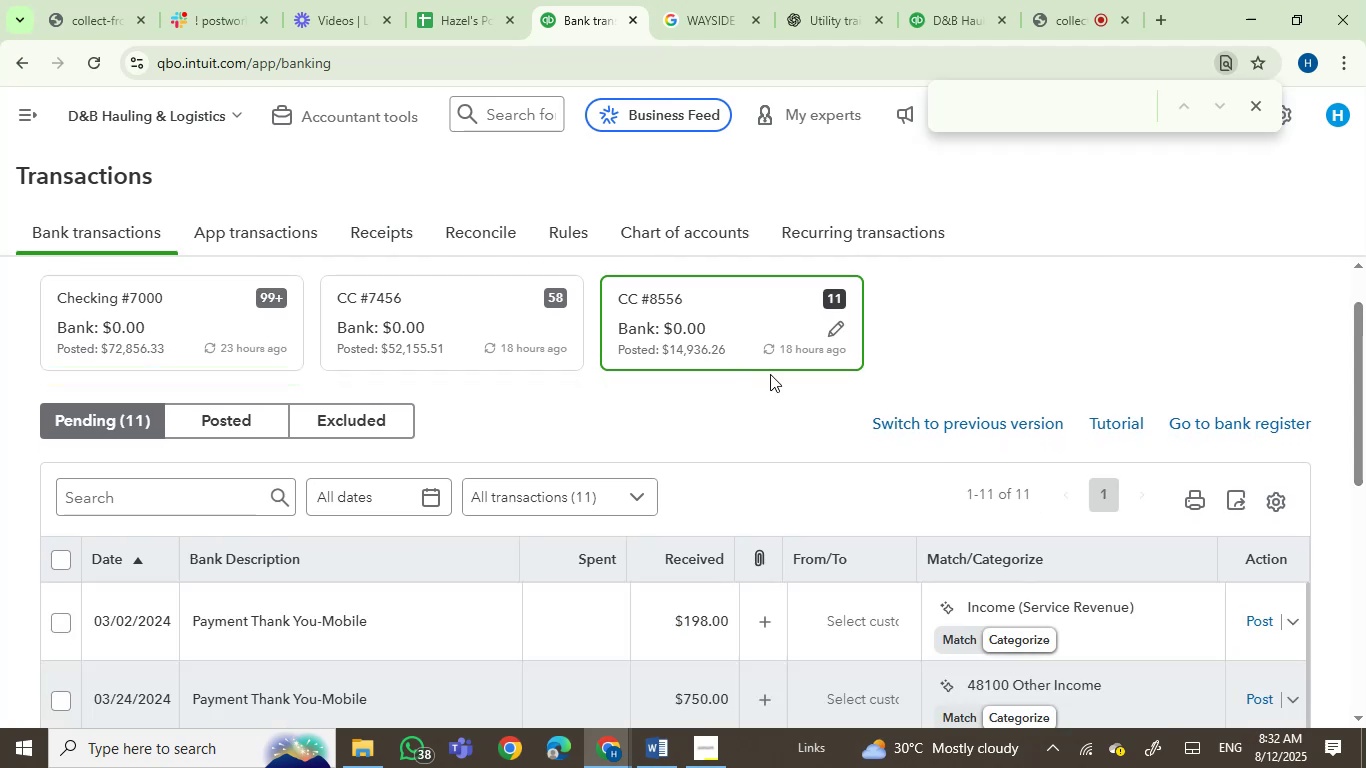 
left_click_drag(start_coordinate=[1365, 397], to_coordinate=[1365, 657])
 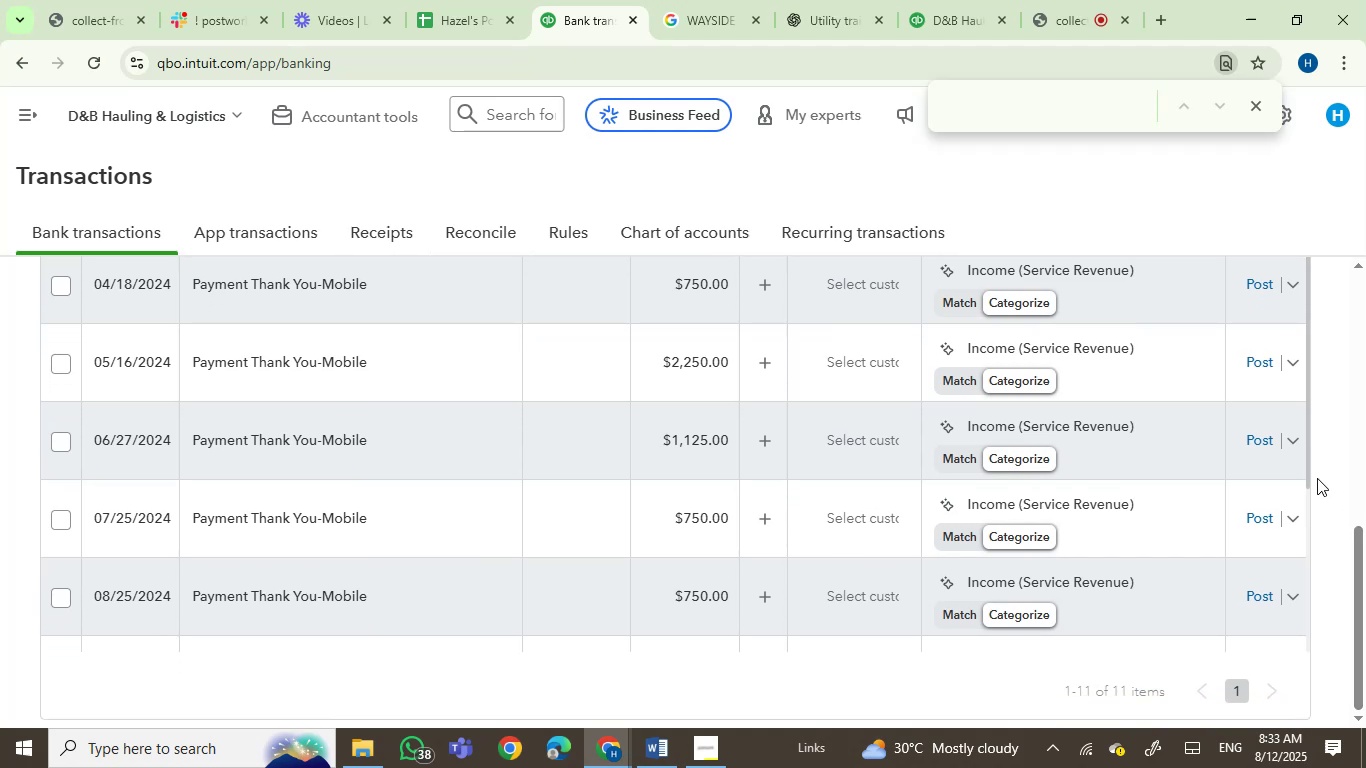 